 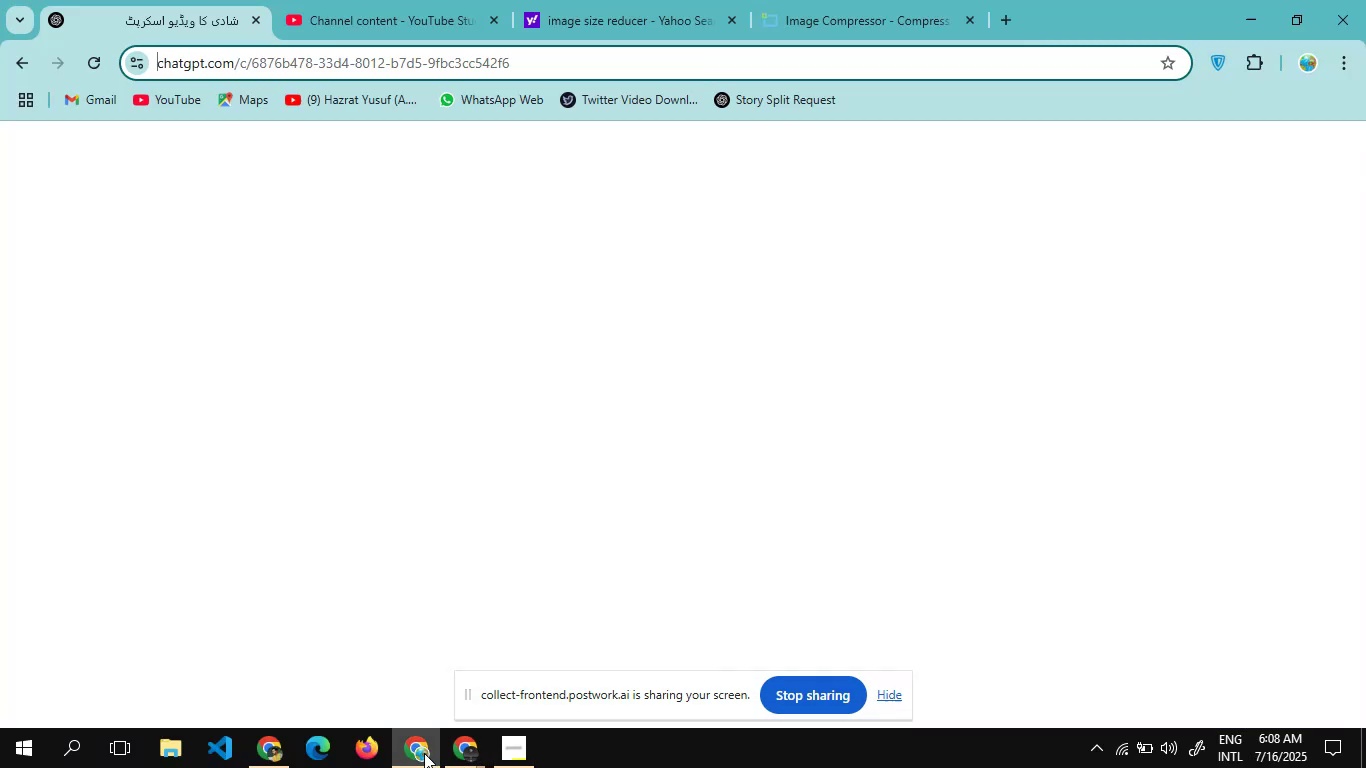 
scroll: coordinate [535, 478], scroll_direction: down, amount: 9.0
 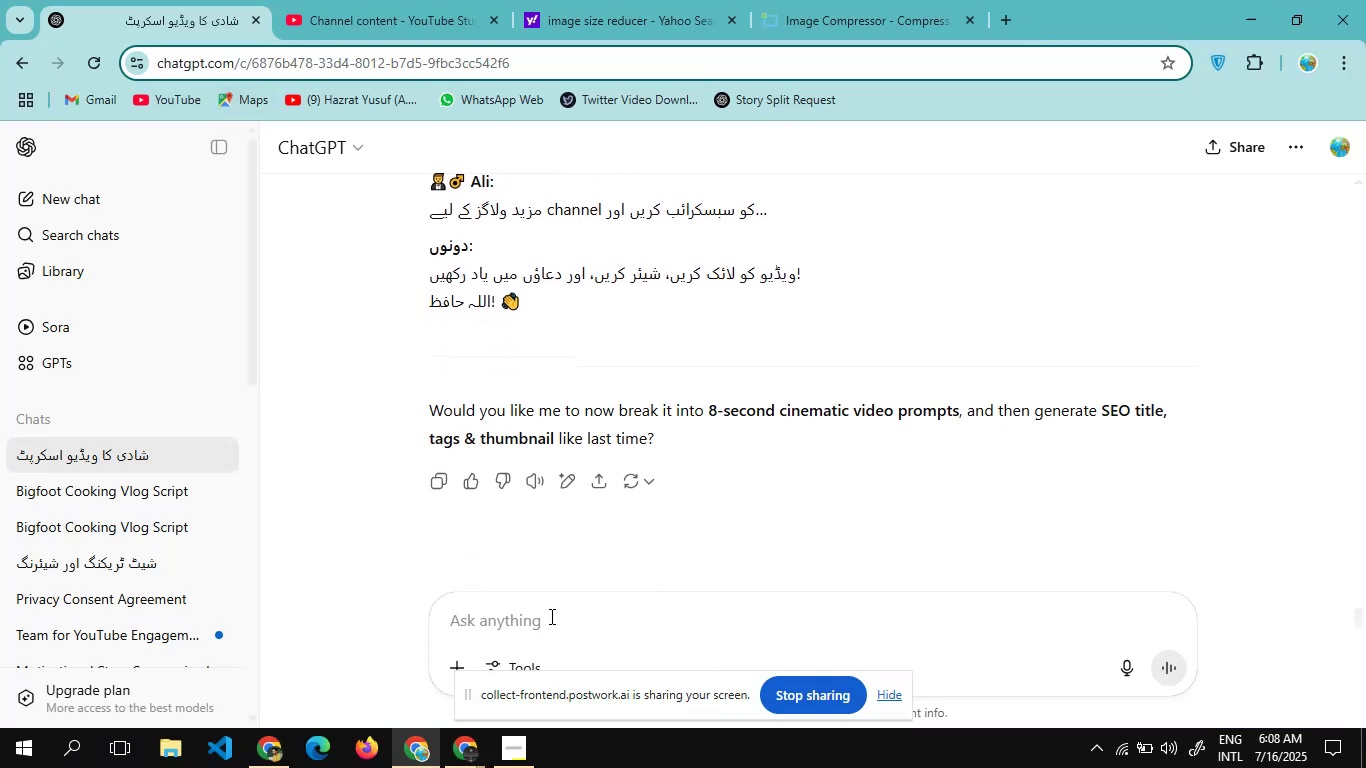 
left_click([550, 616])
 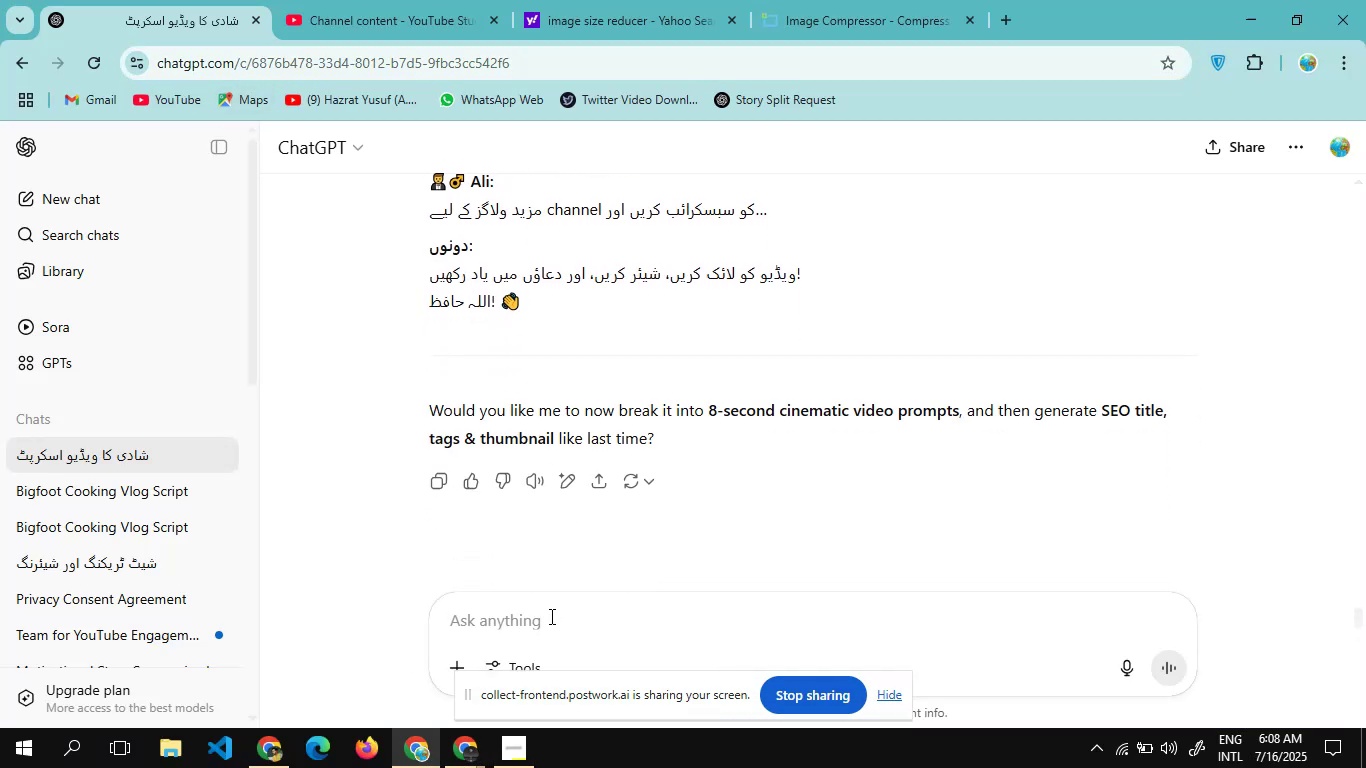 
type(okay now i want to )
 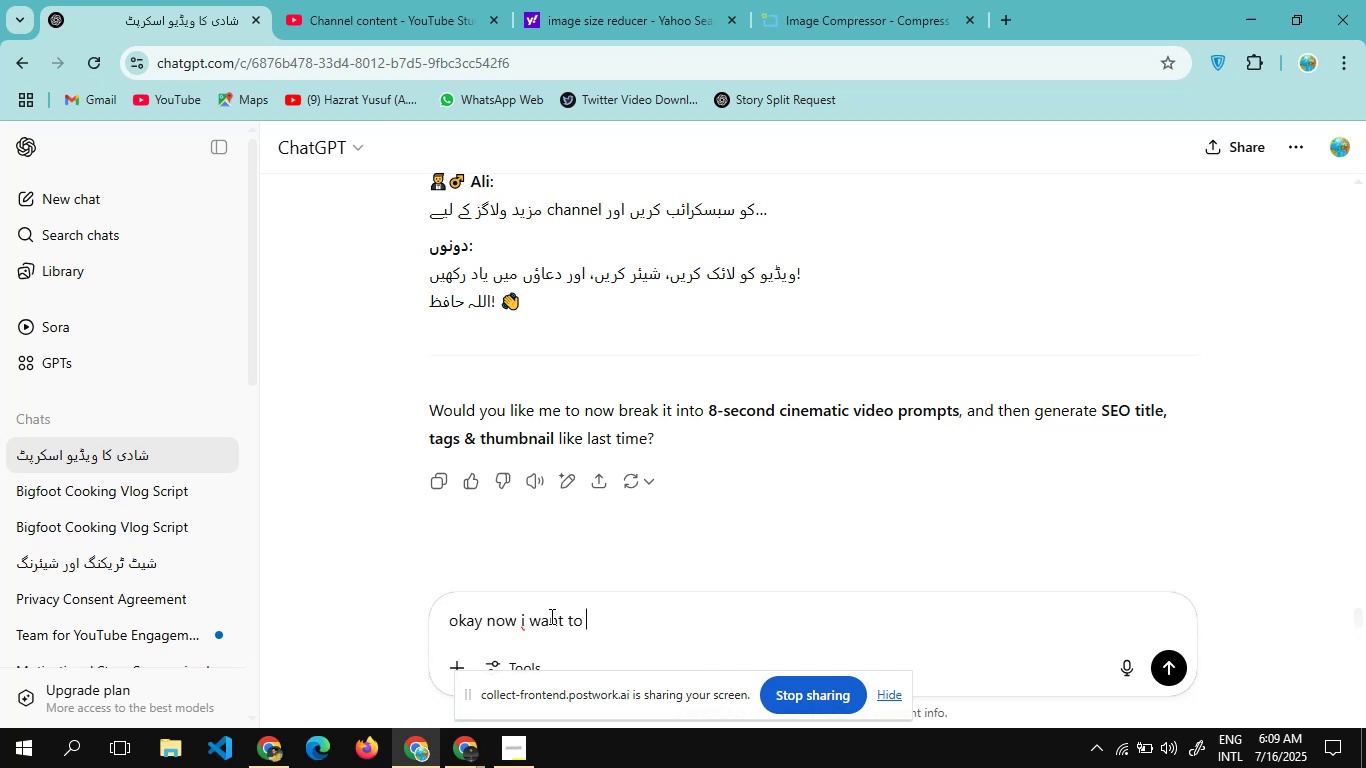 
type(make a monkey vlog in pakistan rite the 2 mint vlog script)
 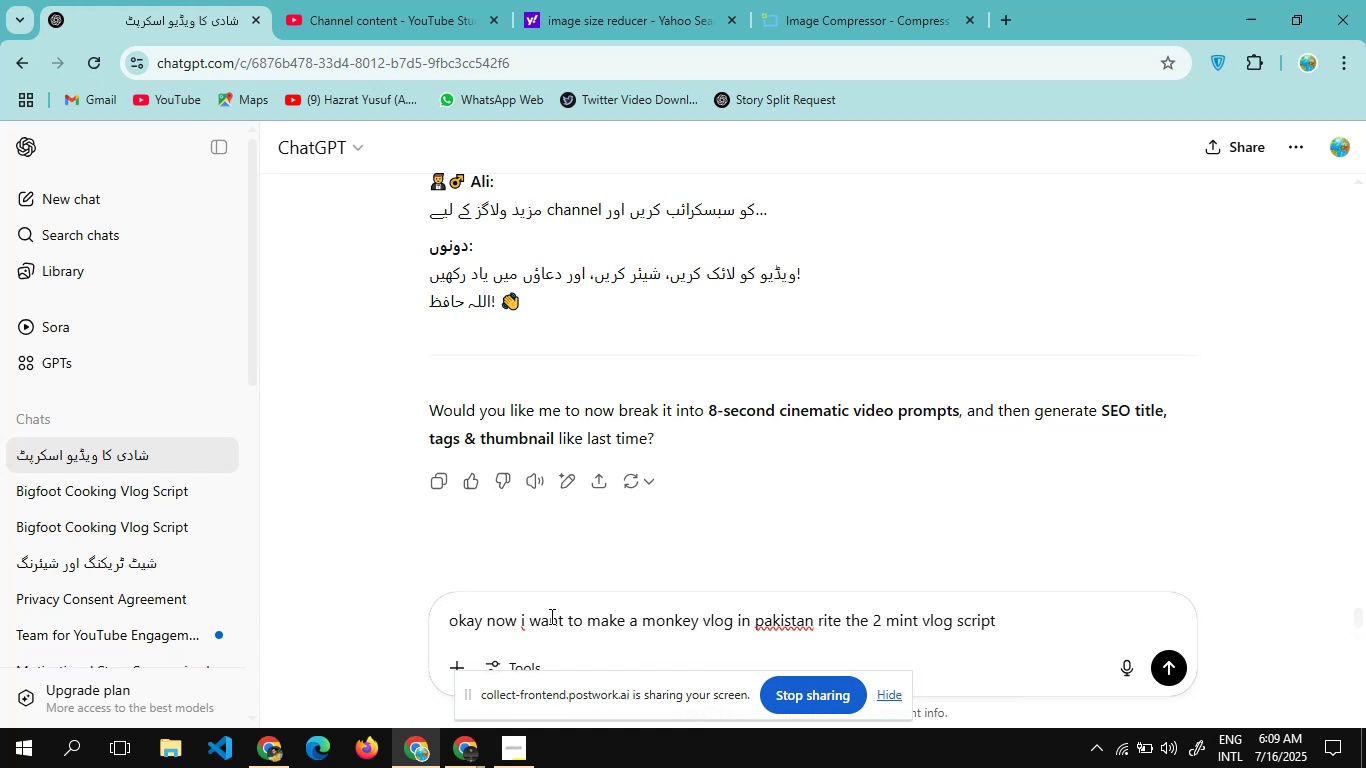 
key(Enter)
 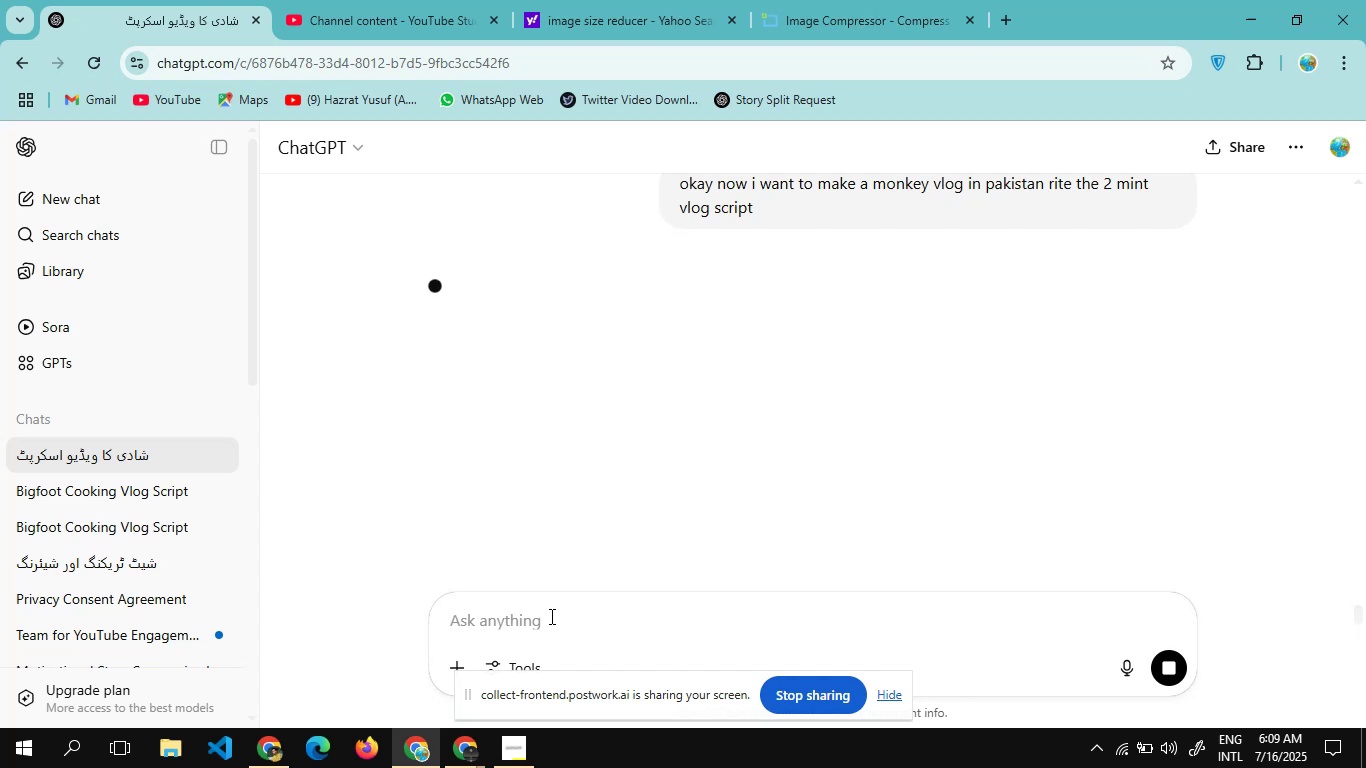 
wait(9.48)
 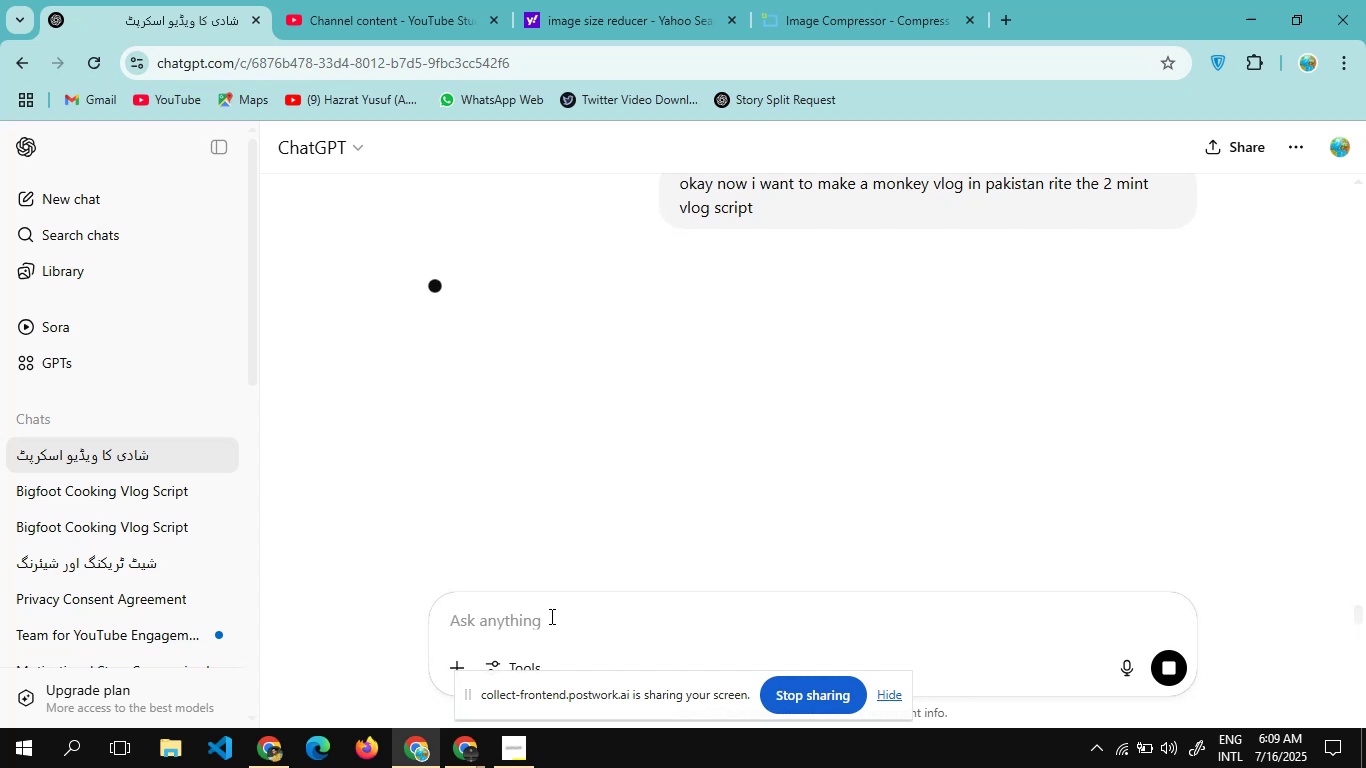 
scroll: coordinate [464, 438], scroll_direction: down, amount: 49.0
 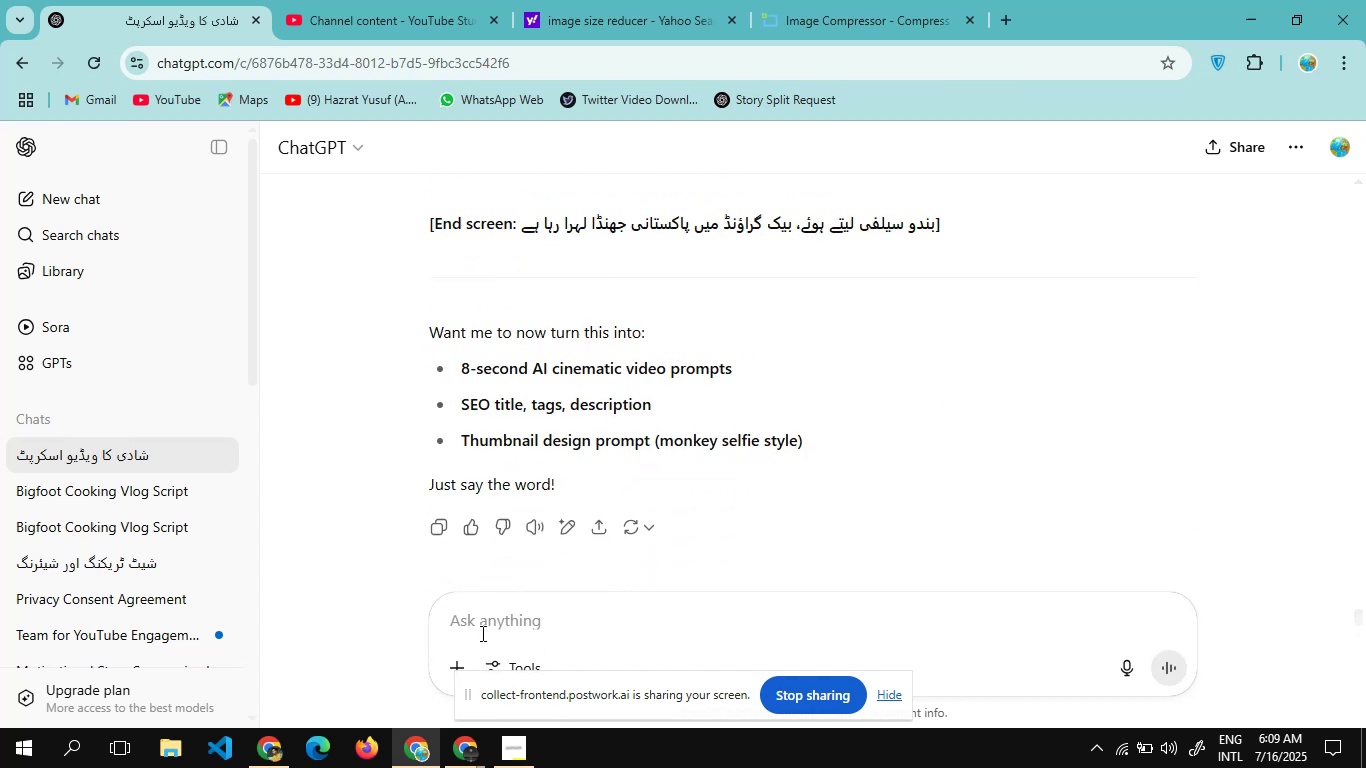 
left_click([481, 633])
 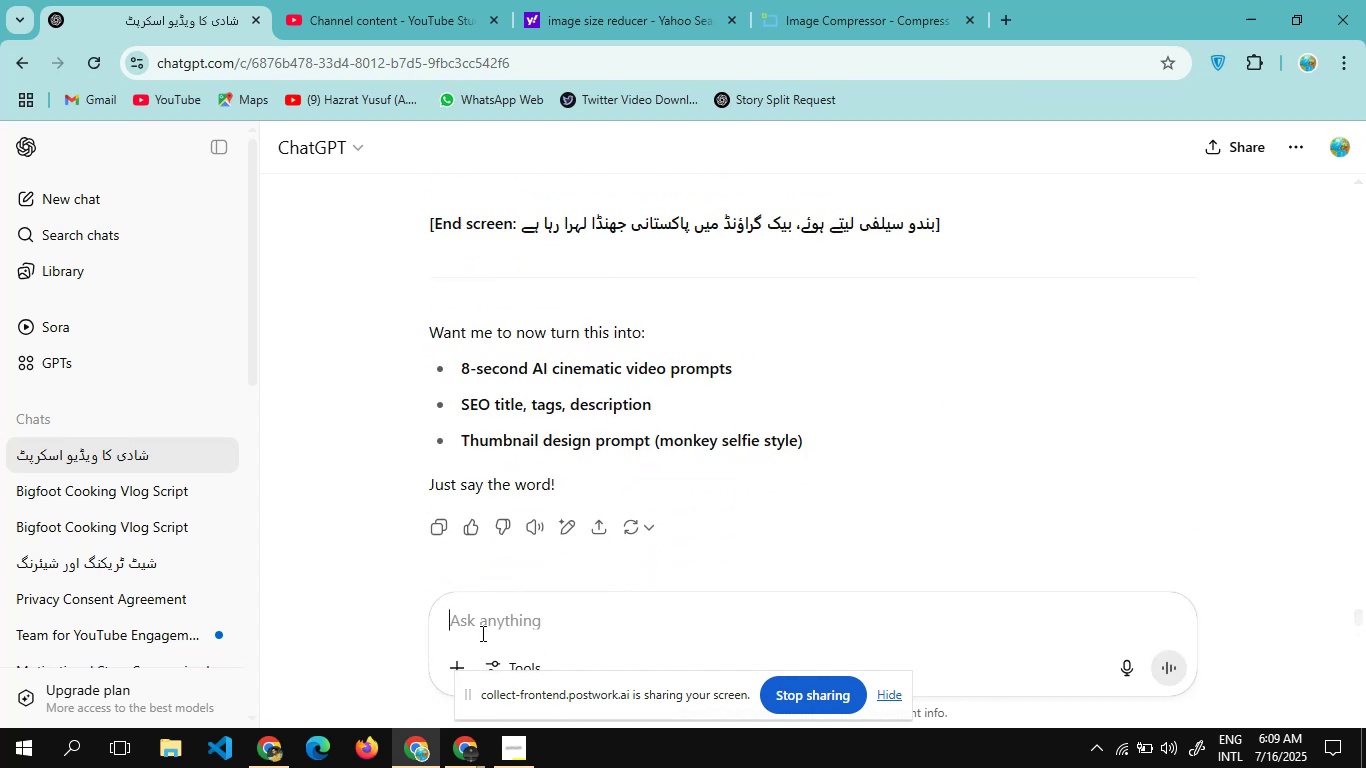 
type(write the 8 second prompt of )
 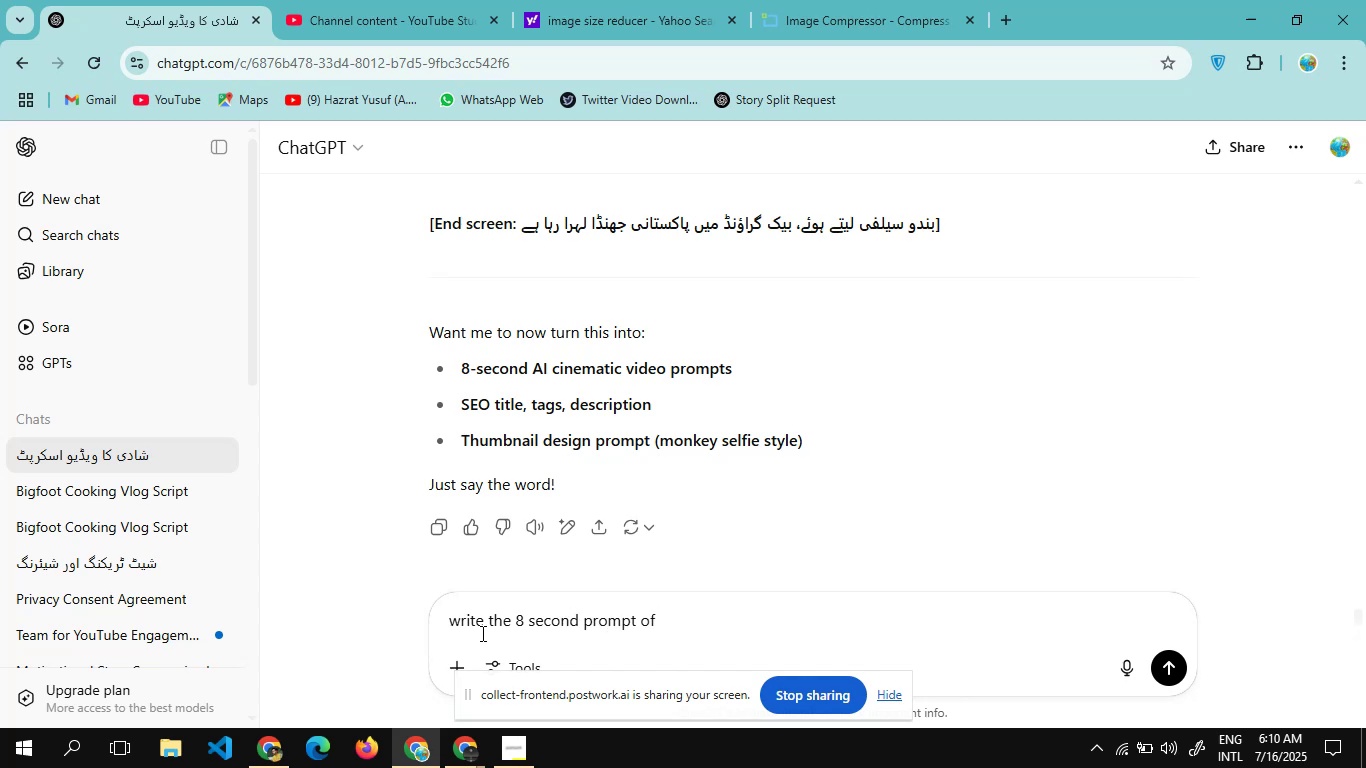 
type(full vlog )
 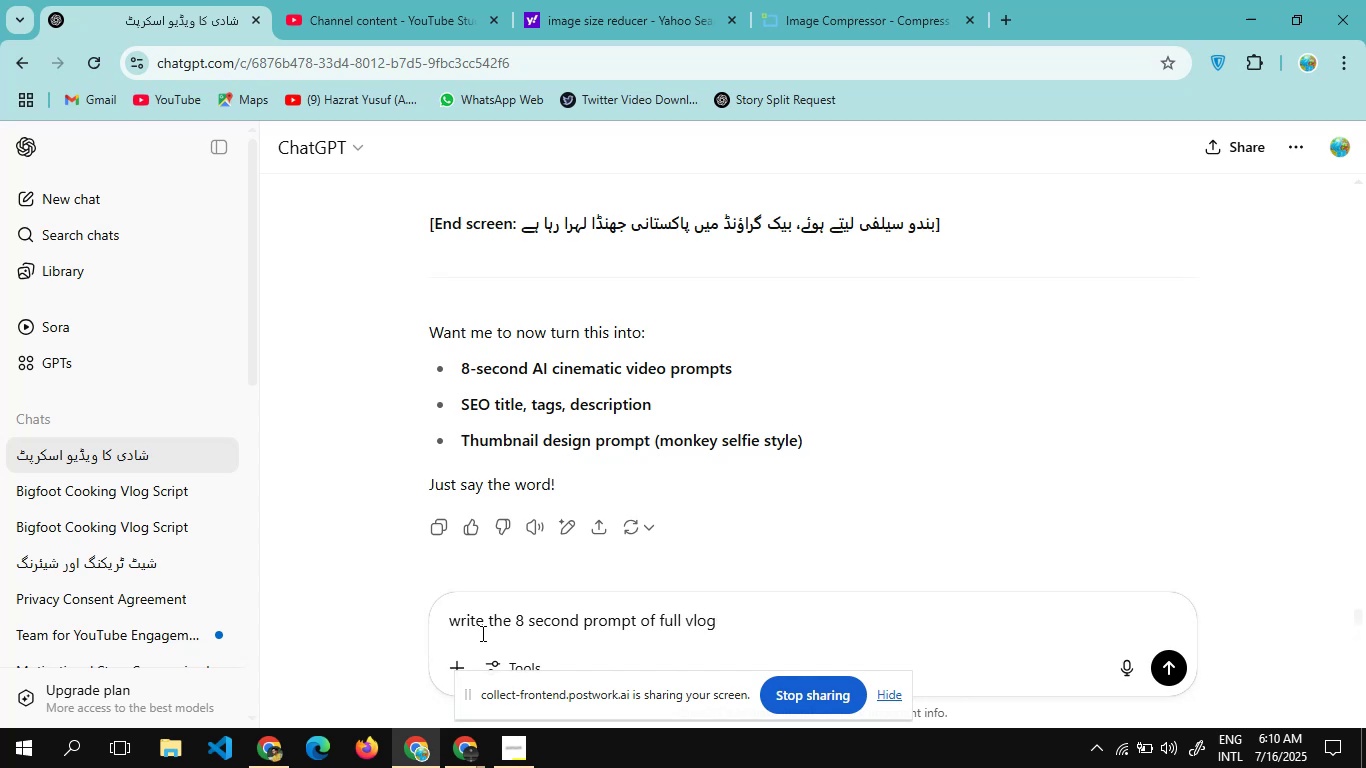 
wait(10.25)
 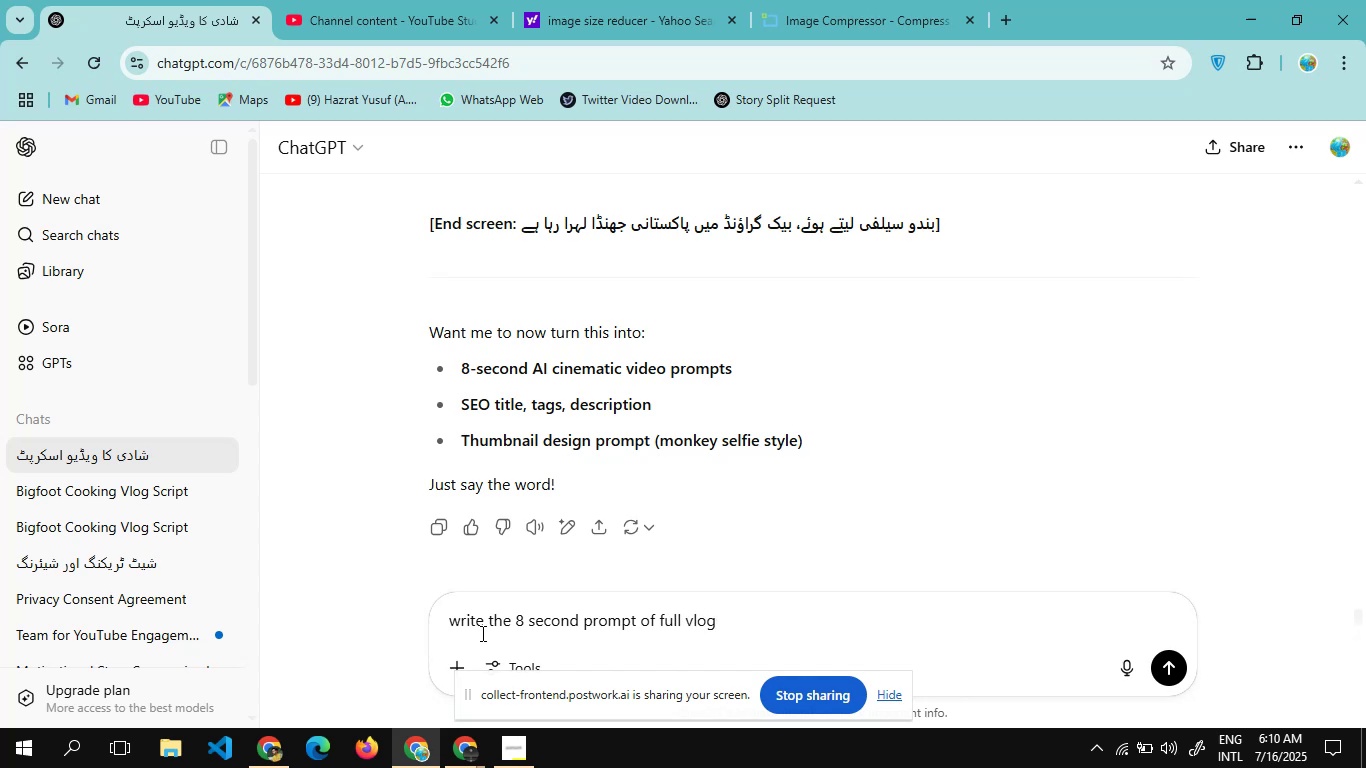 
type(in which the appeaence o fthe monkey remain same and write the monkey appearence )
 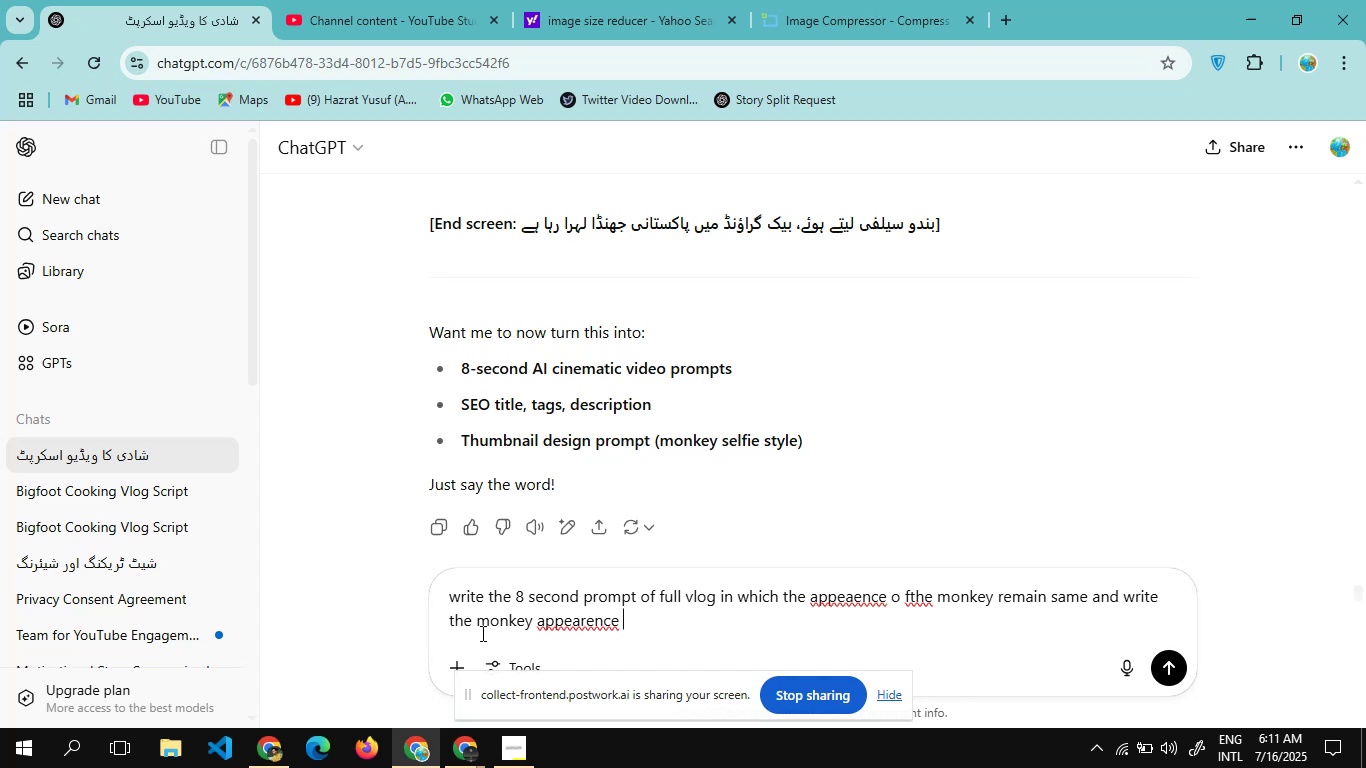 
wait(6.19)
 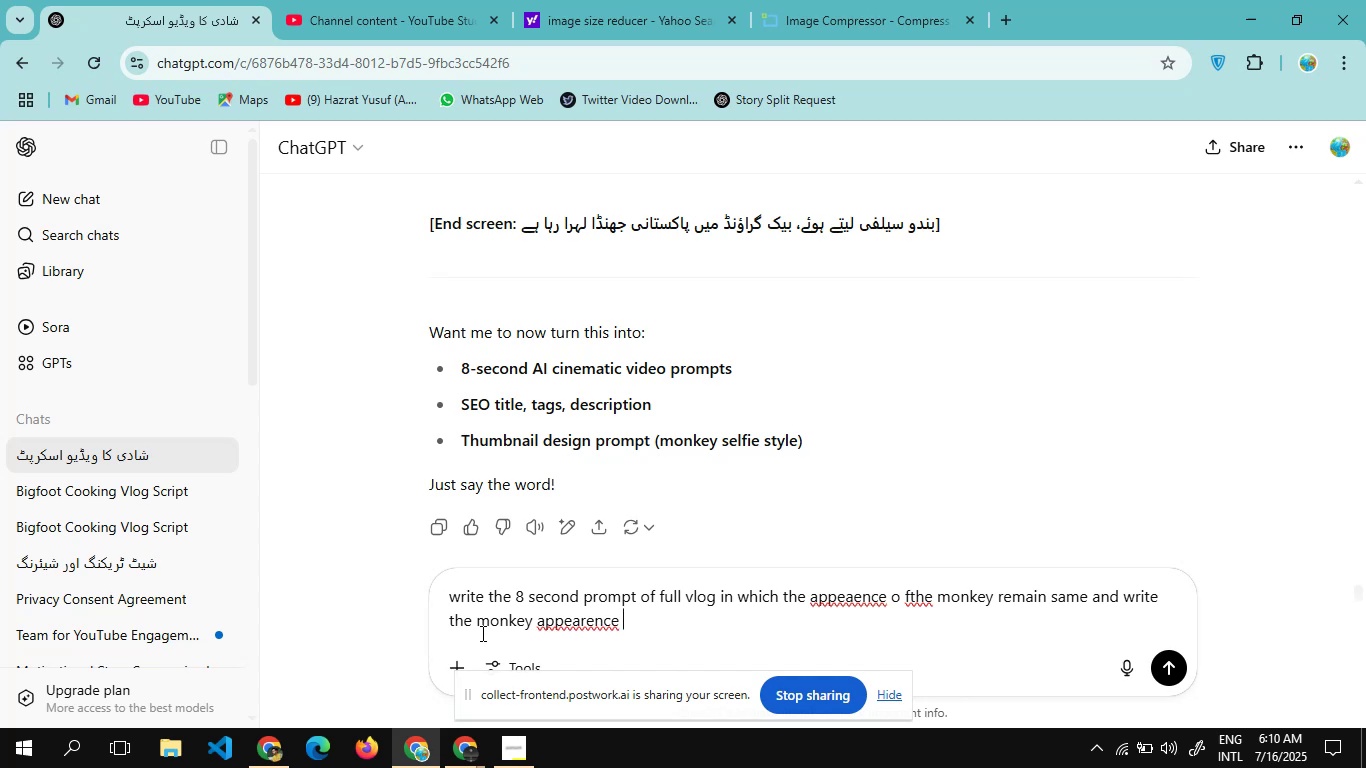 
type(above and in propts )
key(Backspace)
key(Backspace)
key(Backspace)
key(Backspace)
type(mpts just use his name)
 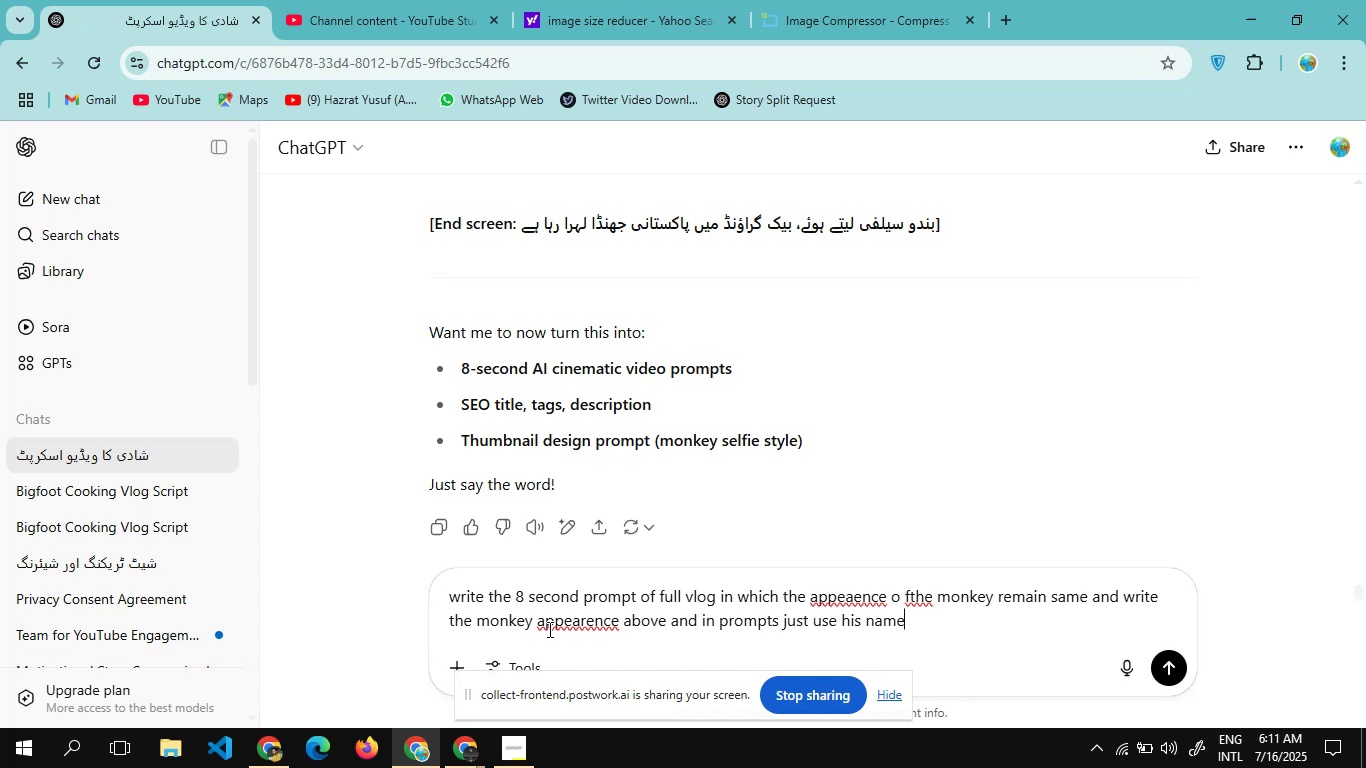 
right_click([550, 627])
 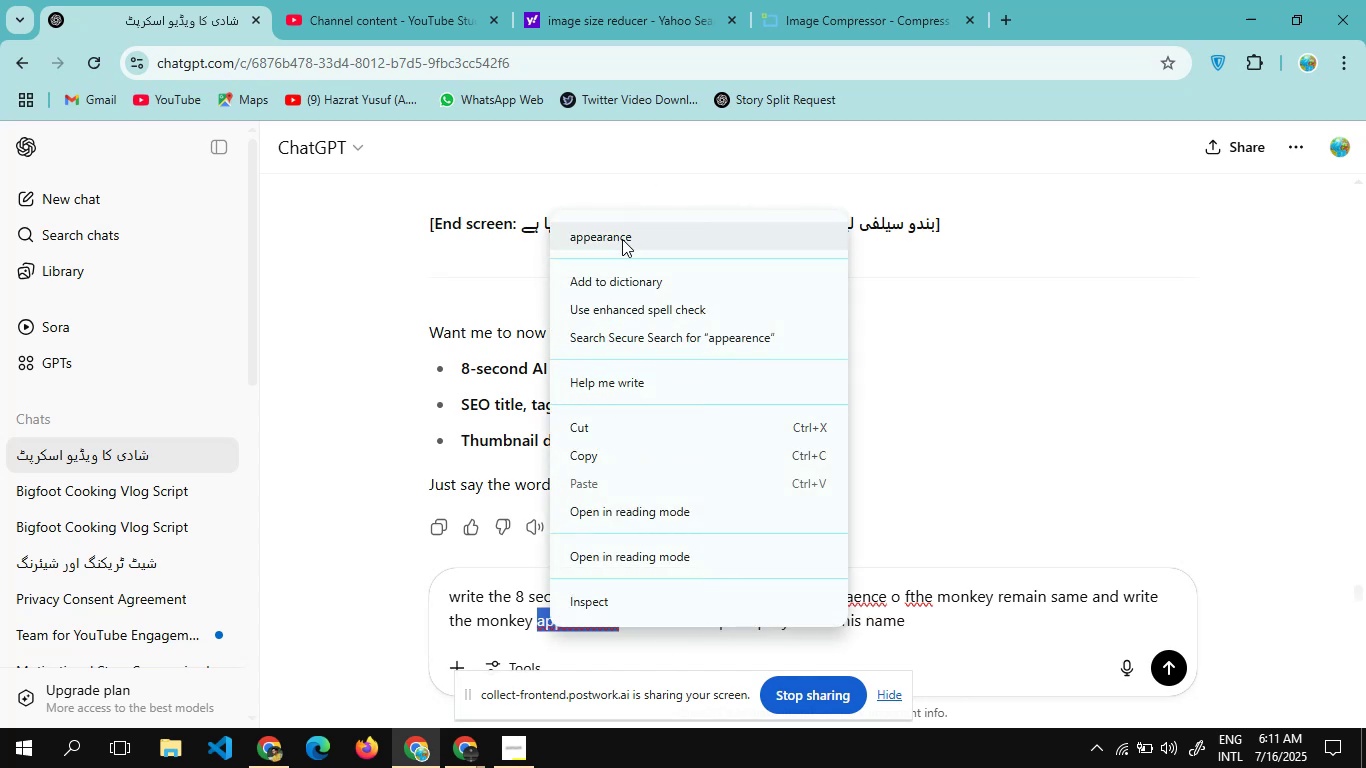 
left_click([622, 239])
 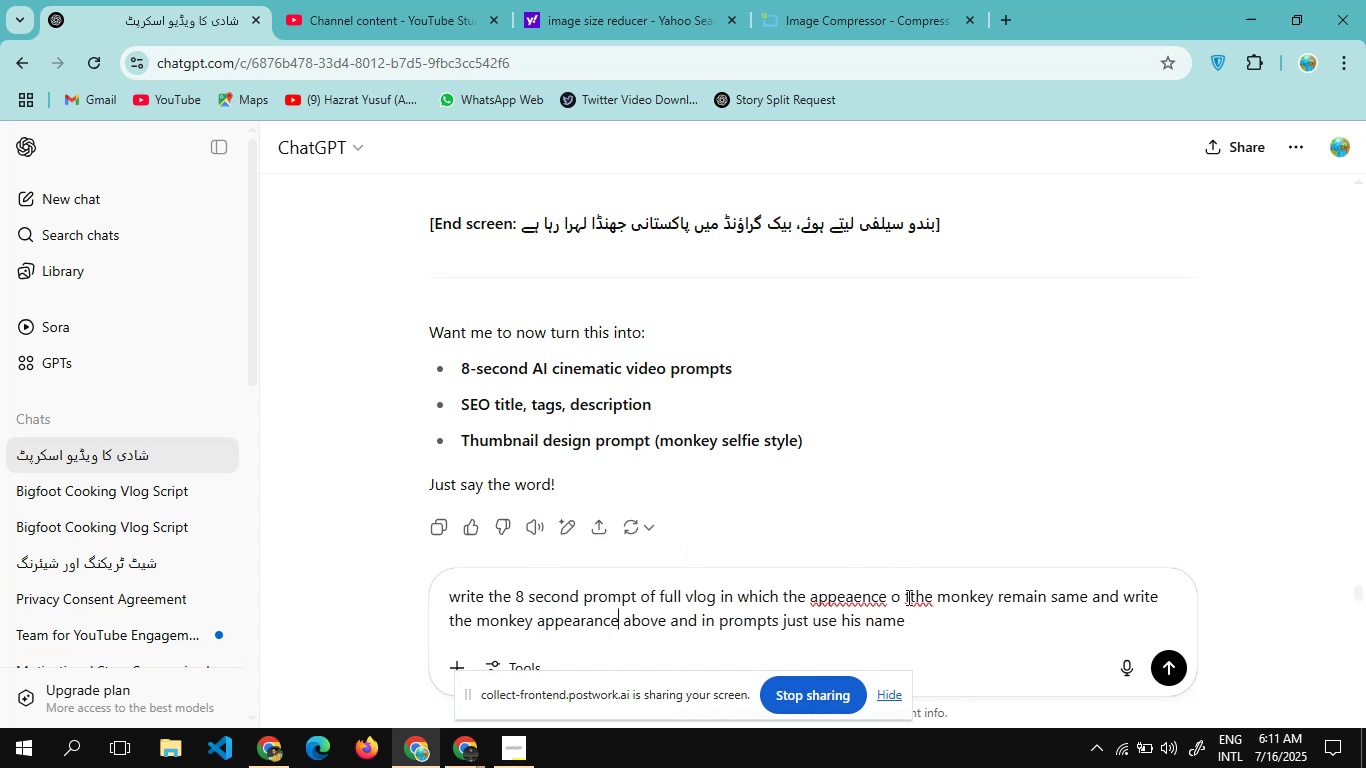 
double_click([907, 597])
 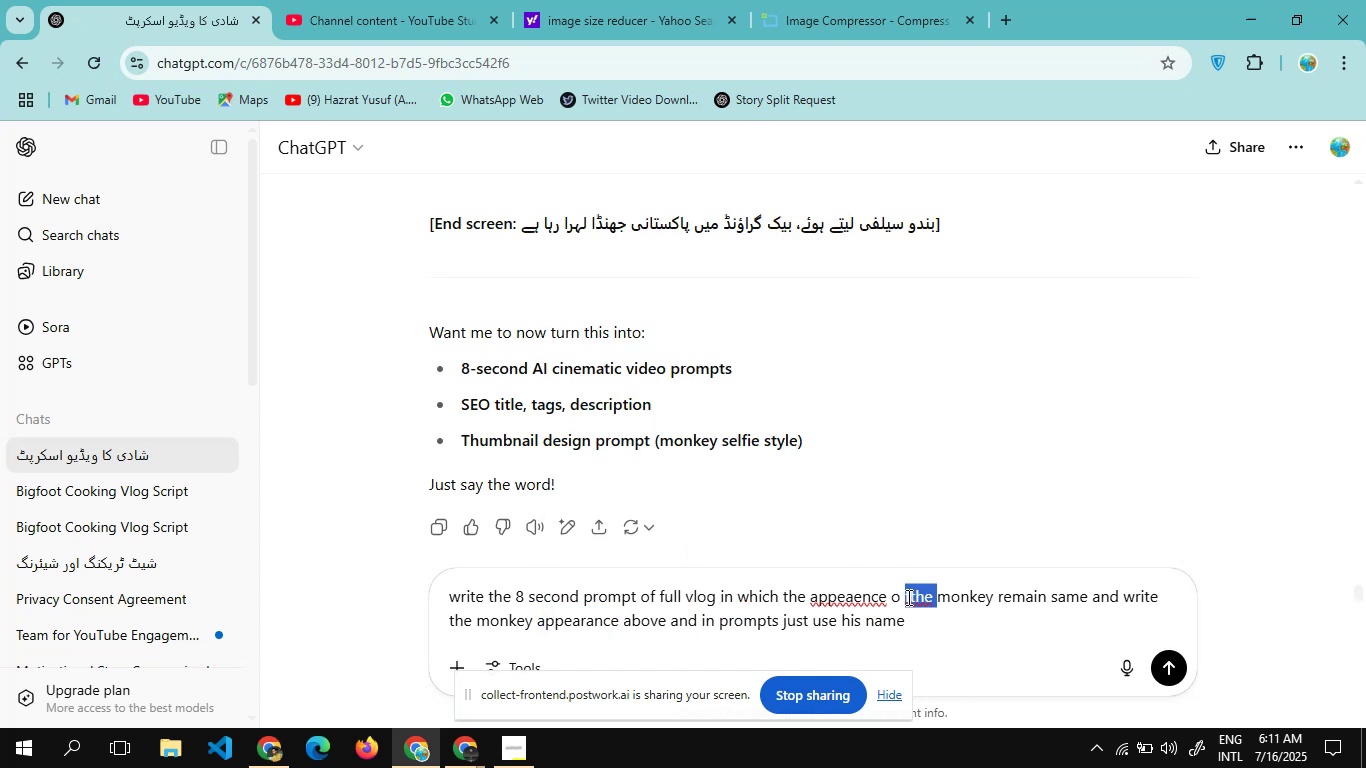 
left_click([907, 597])
 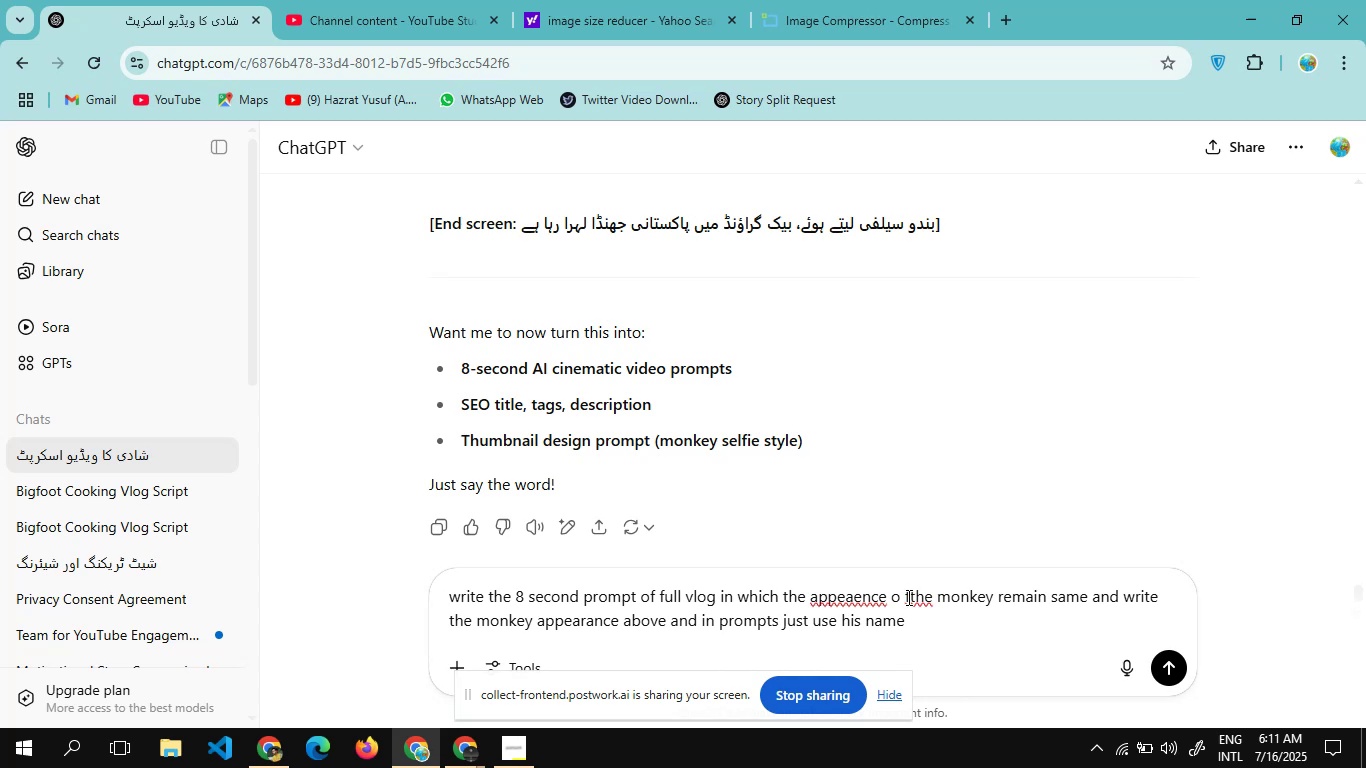 
key(Backspace)
 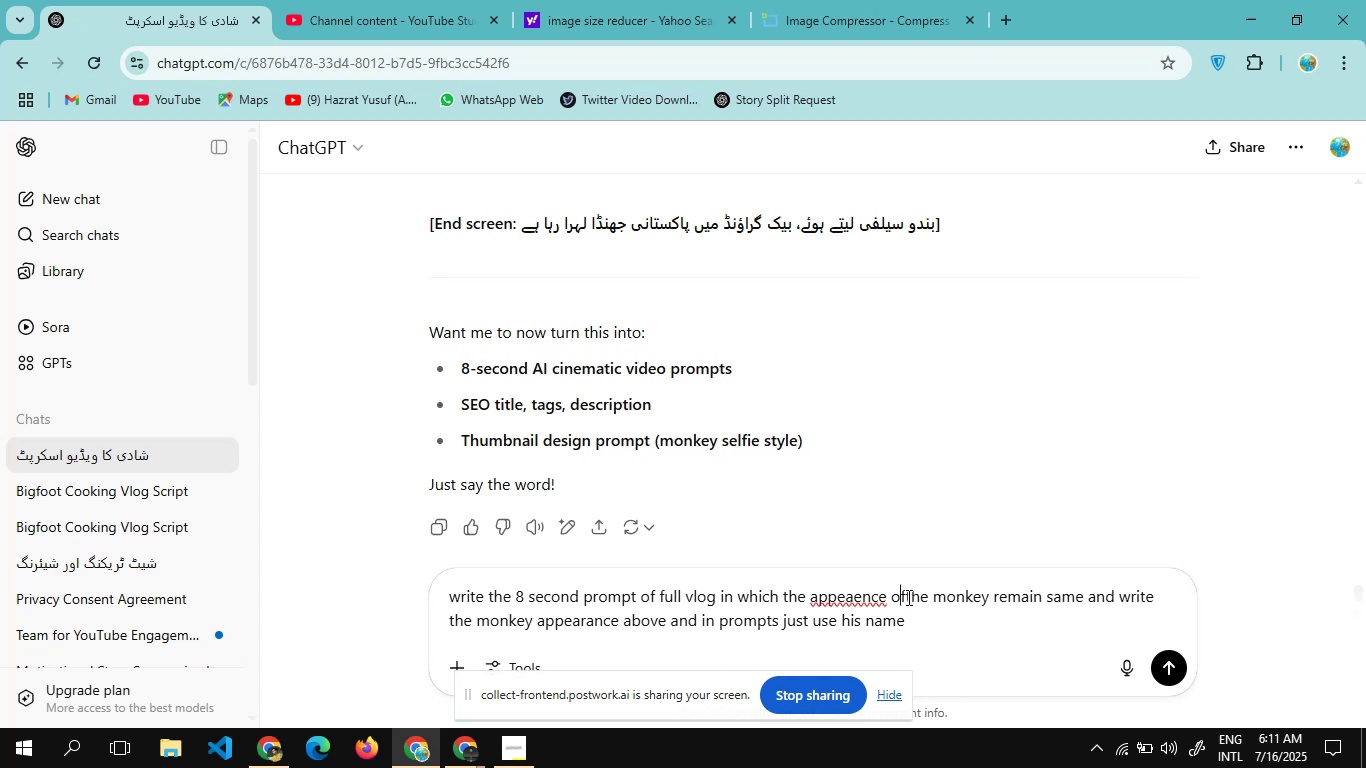 
key(ArrowRight)
 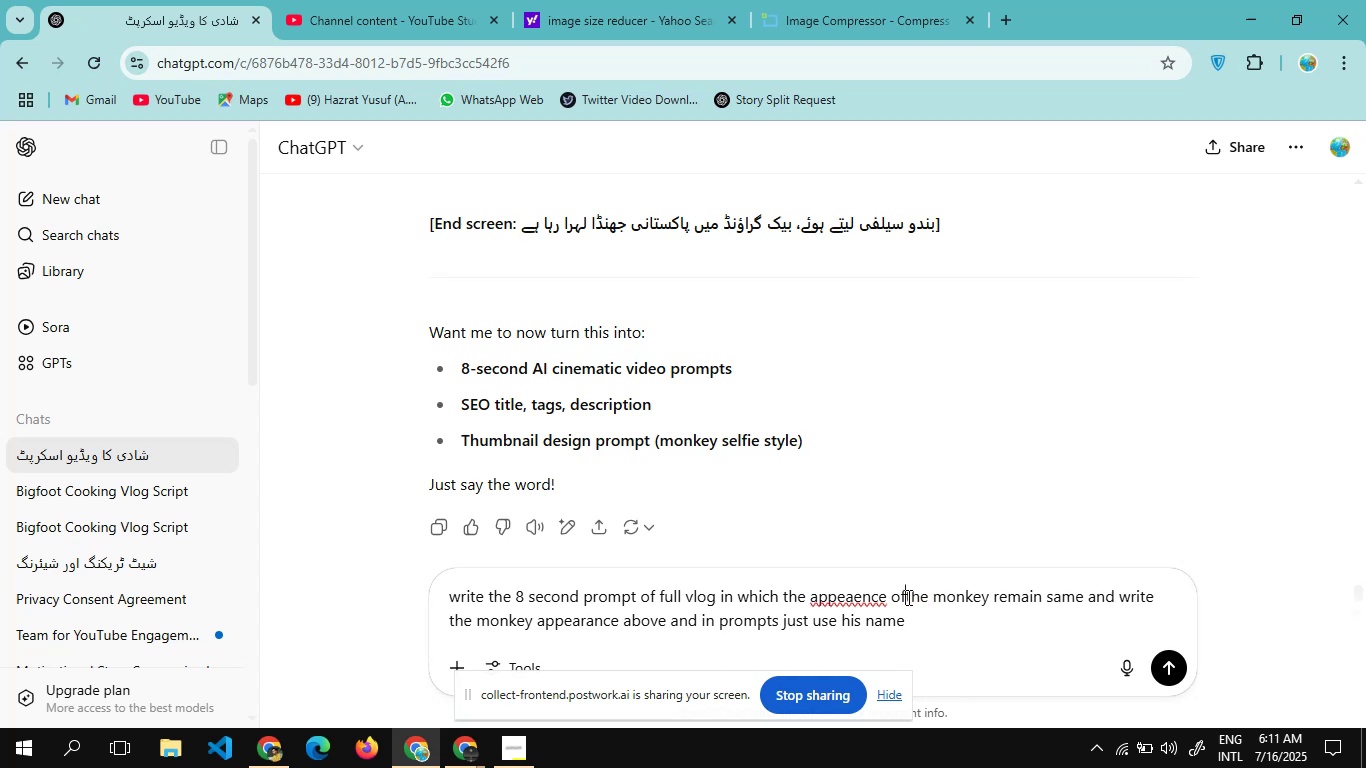 
key(ArrowRight)
 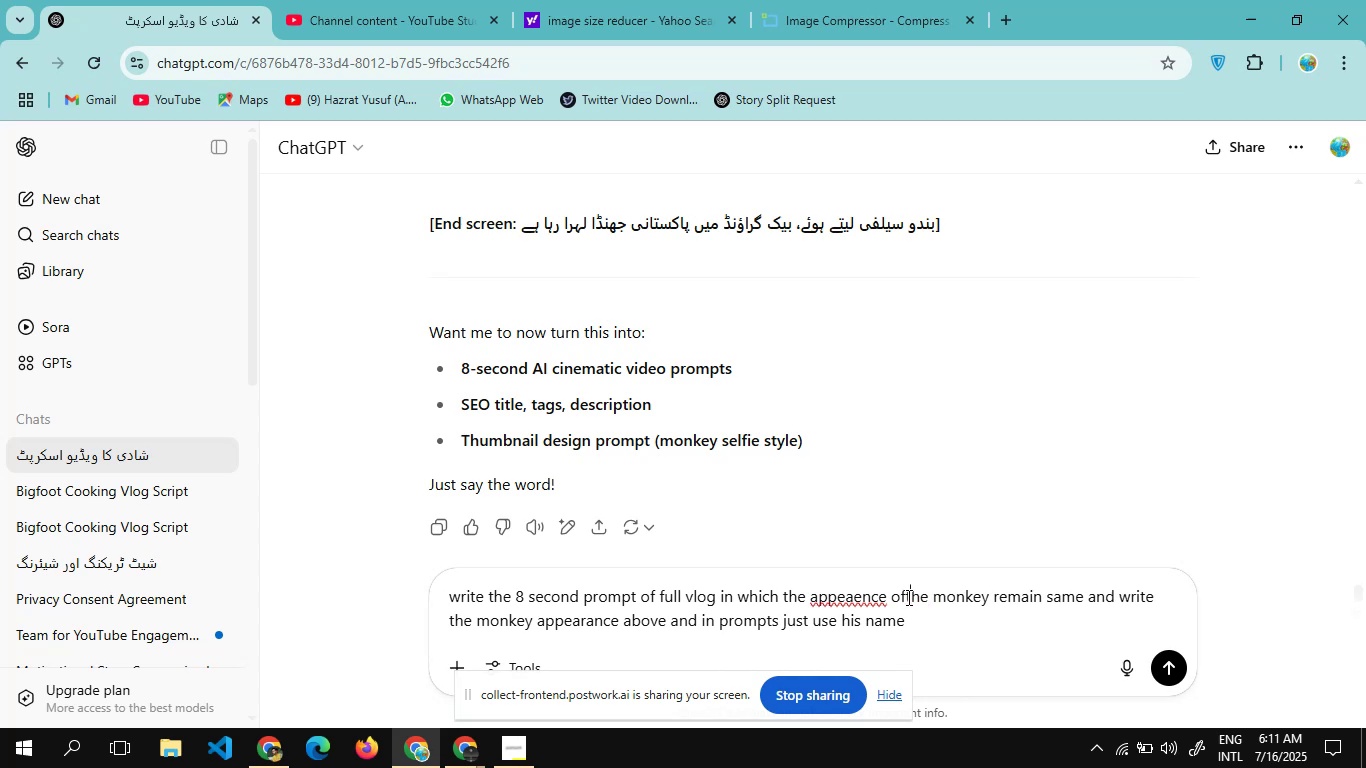 
key(Space)
 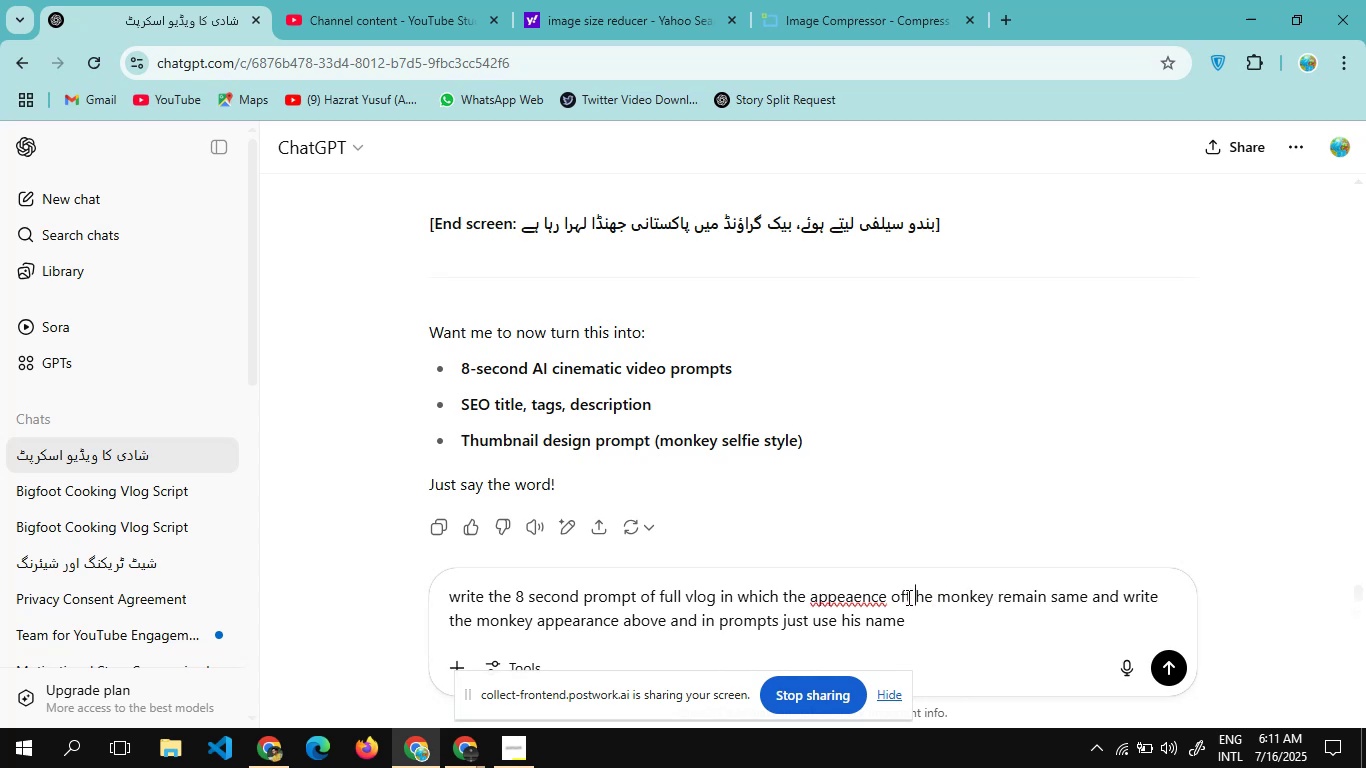 
key(Backspace)
 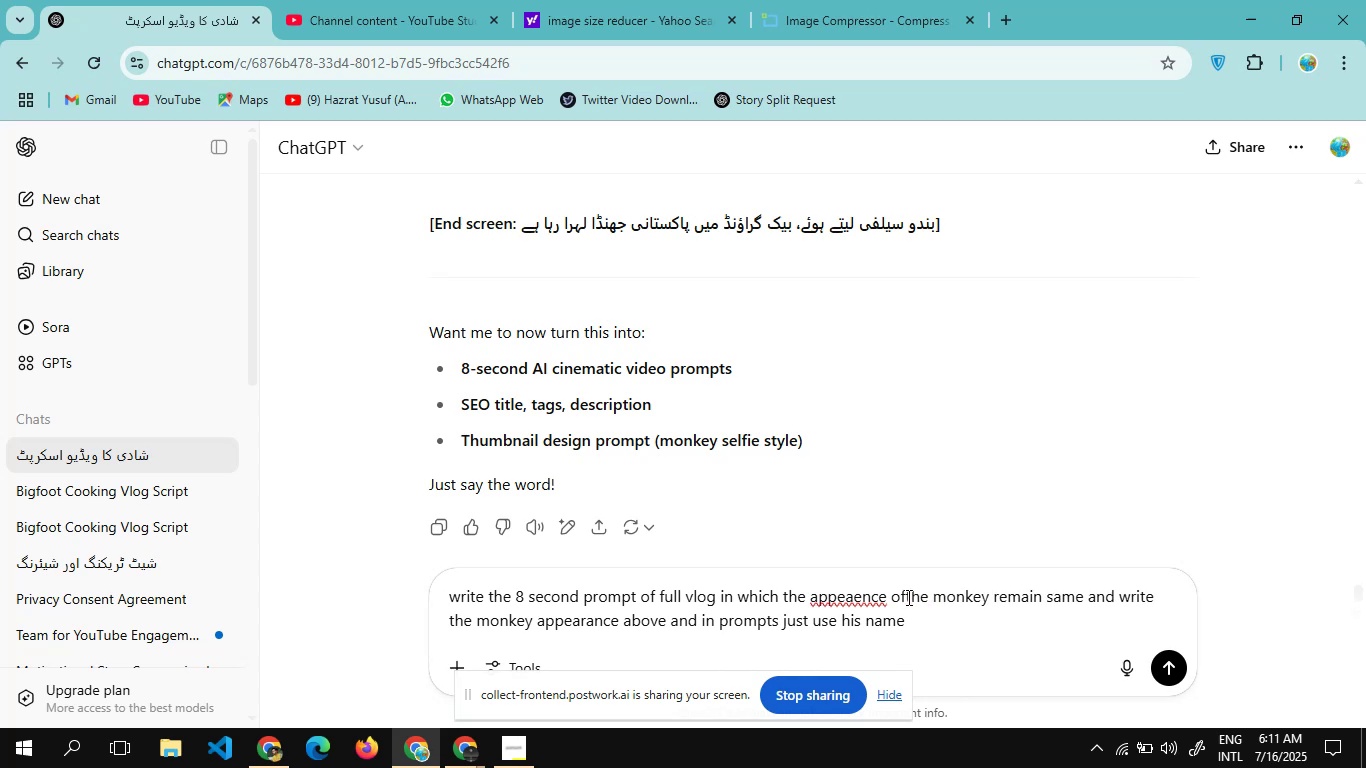 
key(ArrowLeft)
 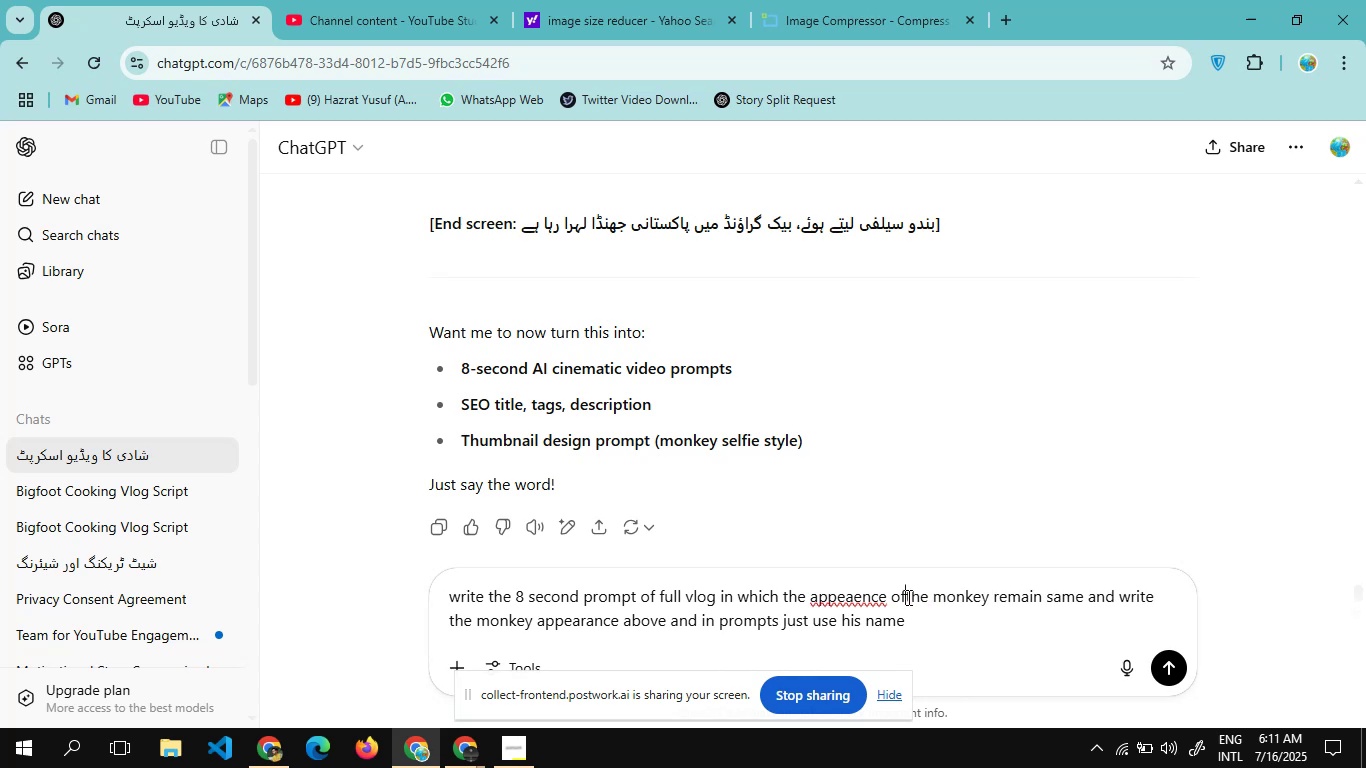 
key(Space)
 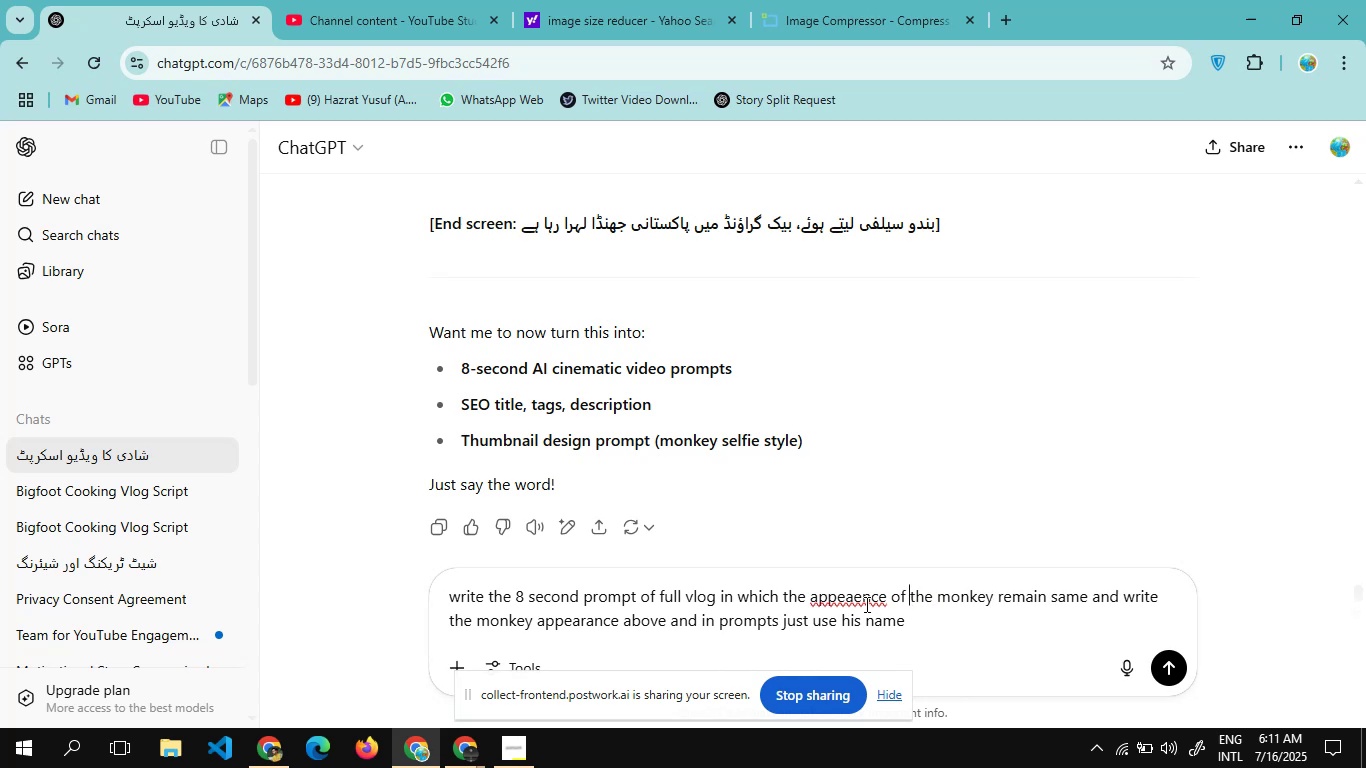 
right_click([864, 604])
 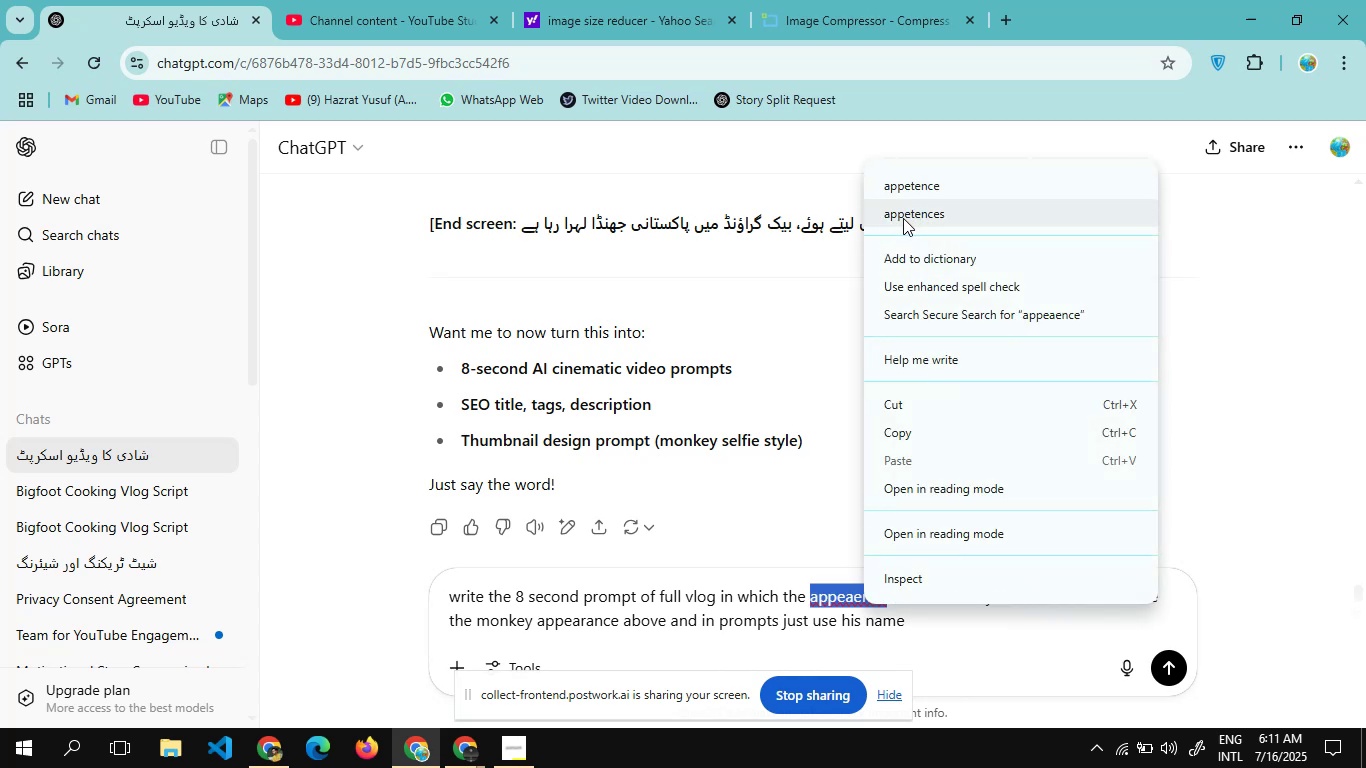 
left_click([859, 280])
 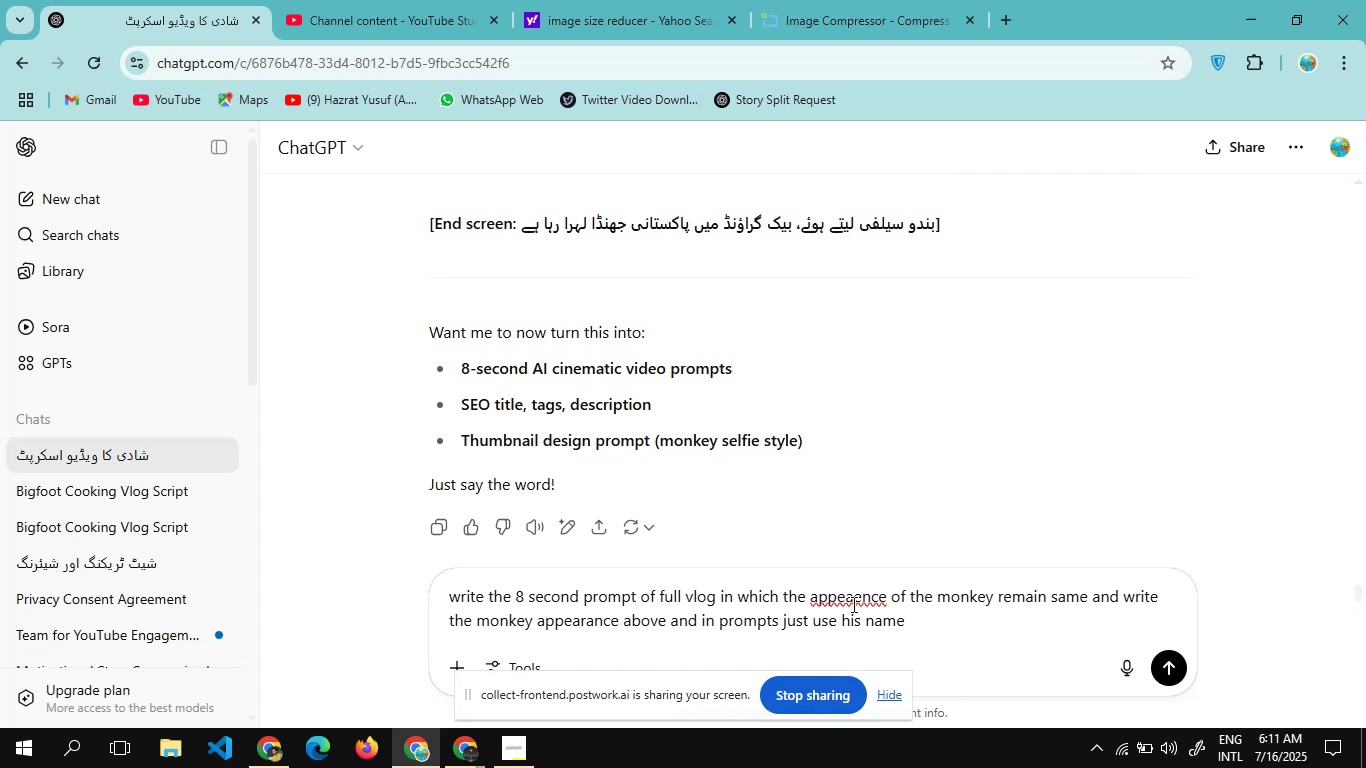 
left_click([849, 601])
 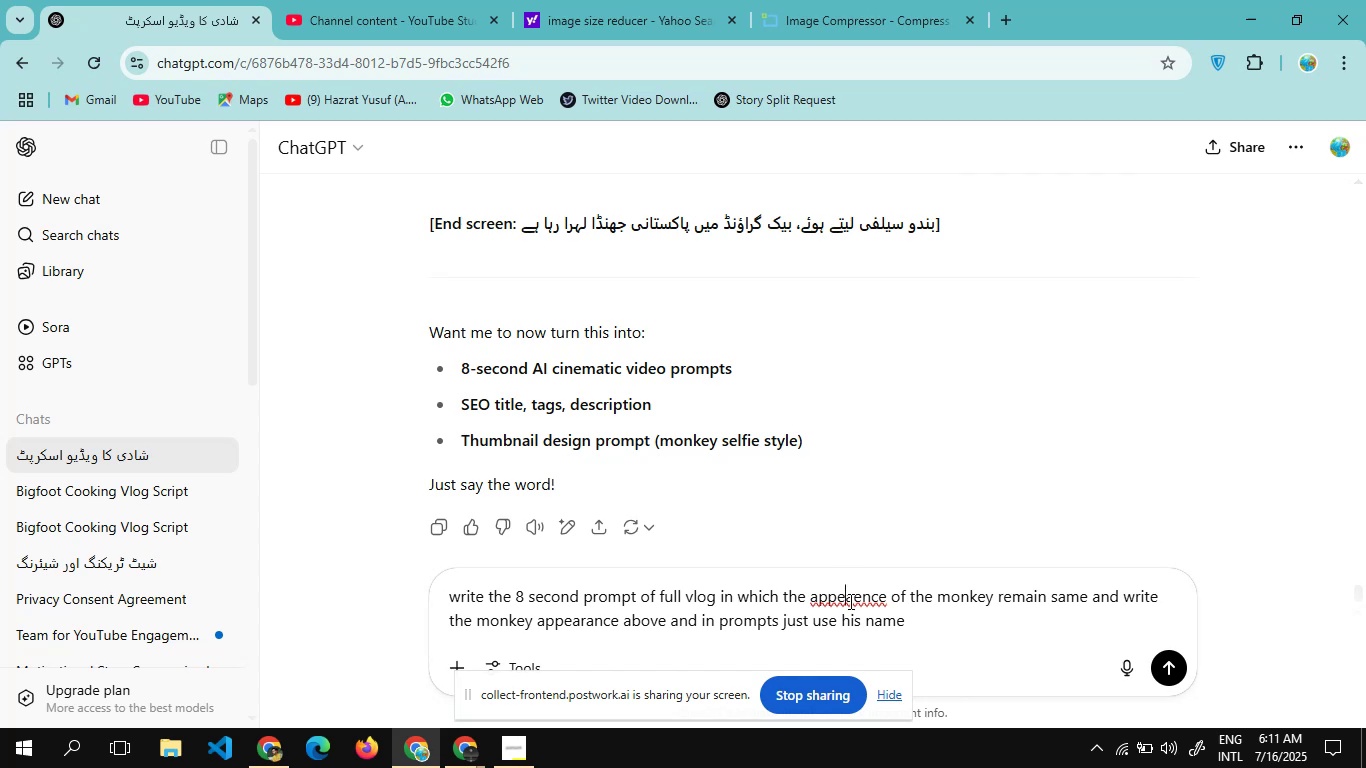 
key(R)
 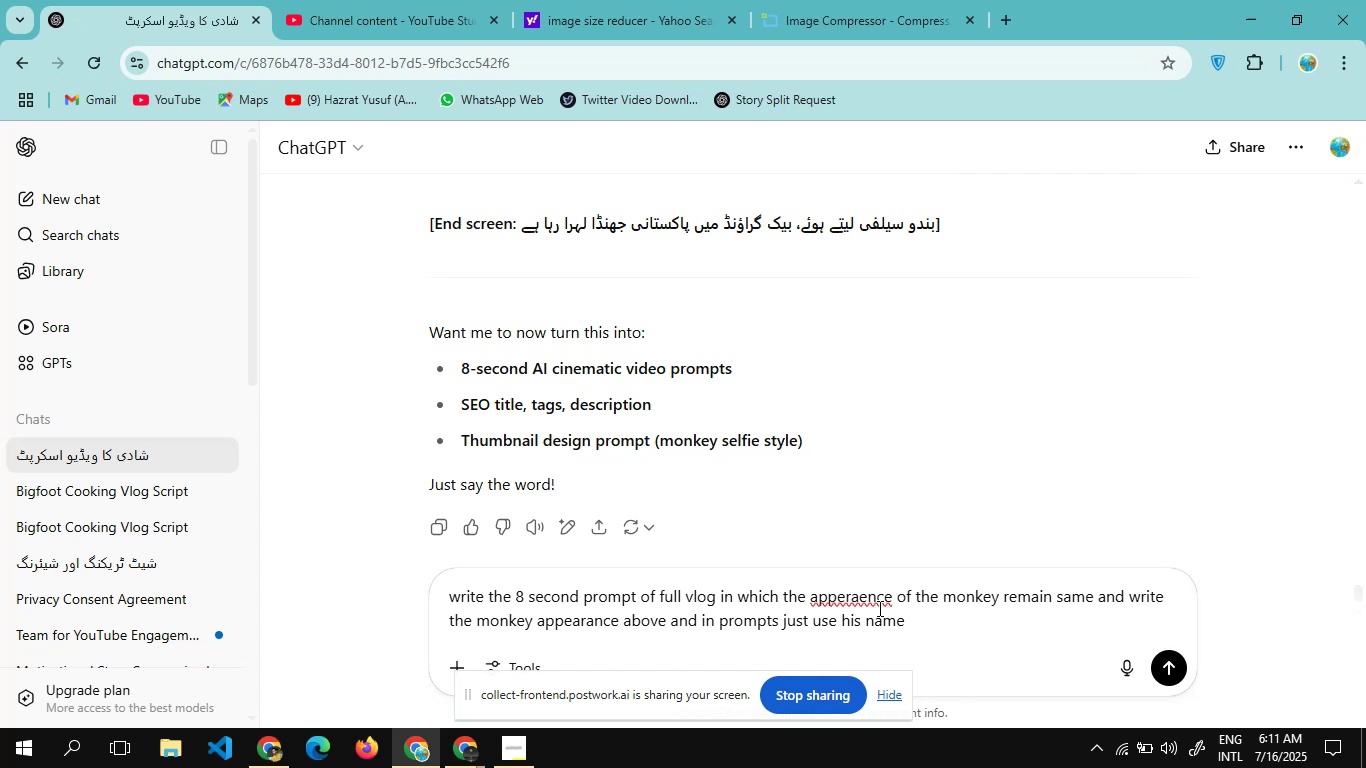 
right_click([874, 598])
 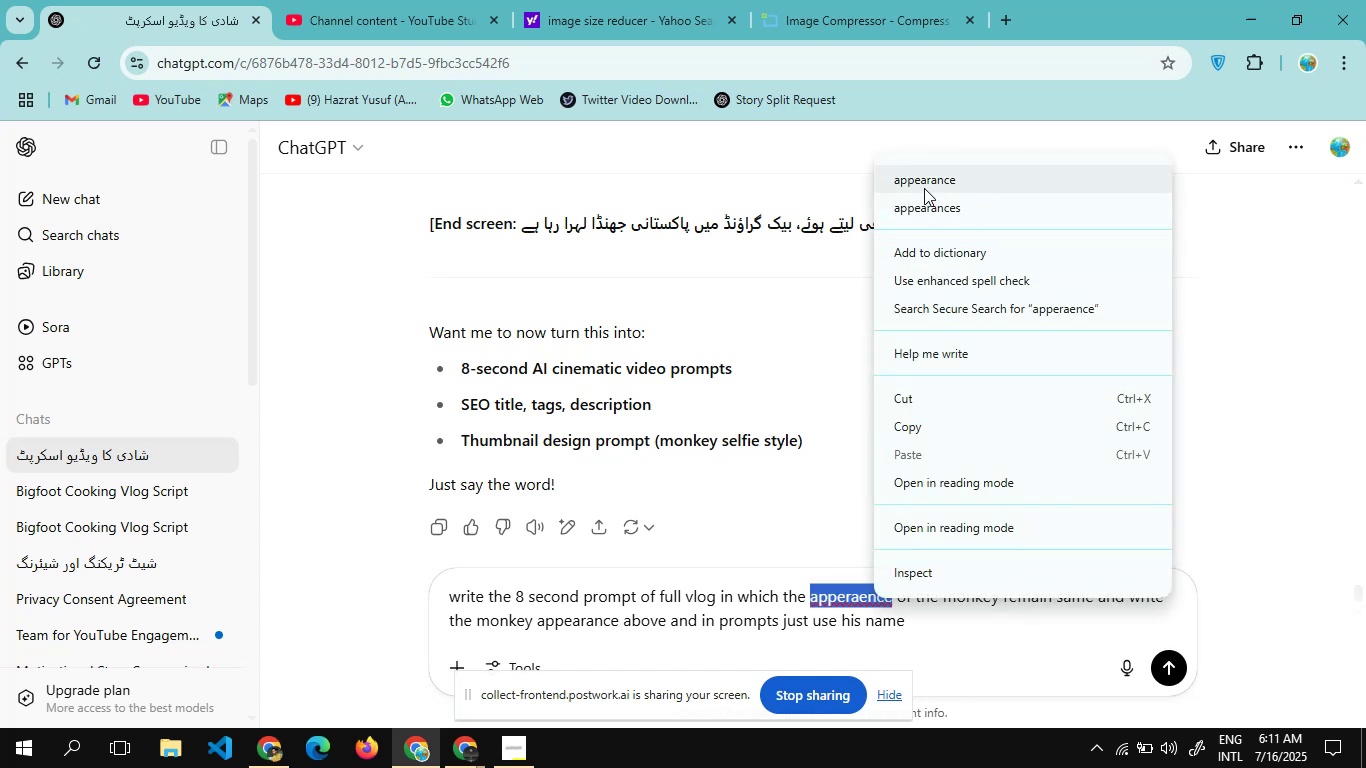 
left_click([924, 184])
 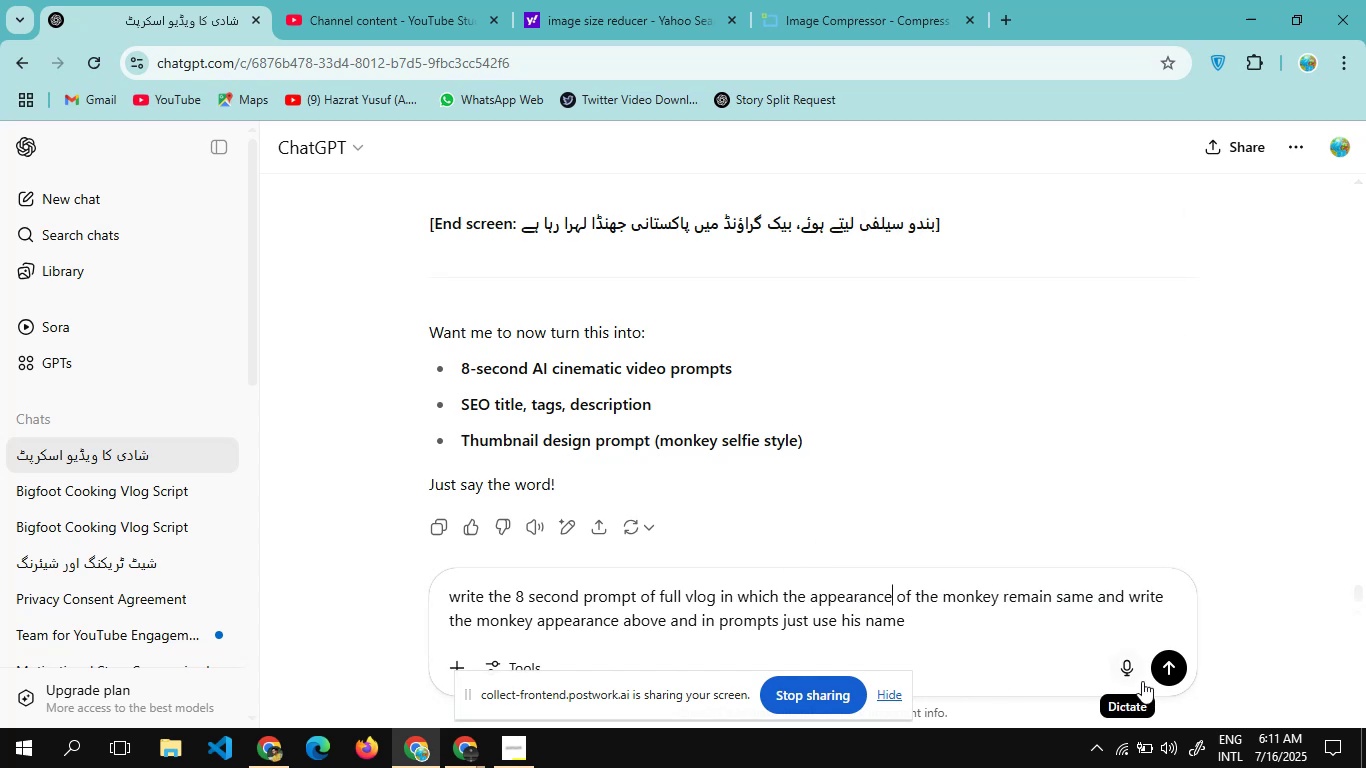 
left_click([1165, 665])
 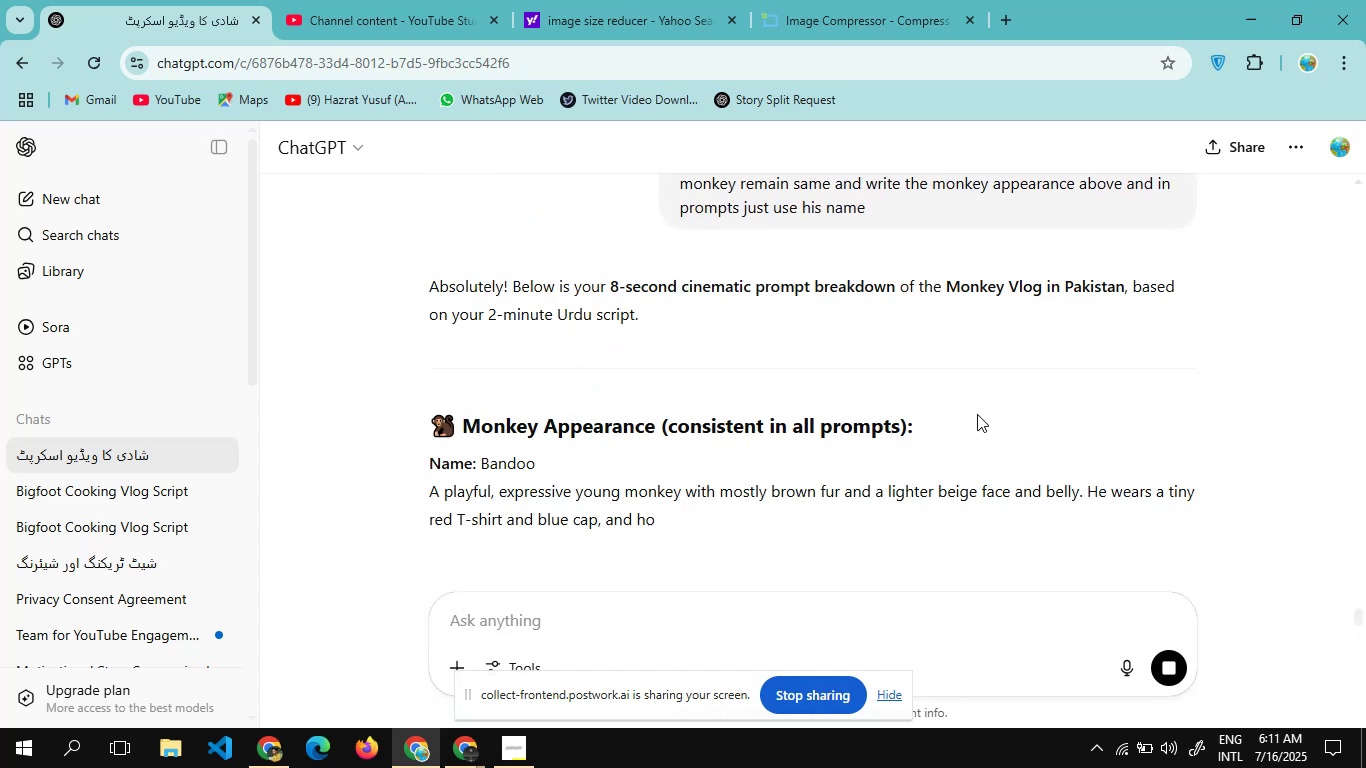 
wait(5.0)
 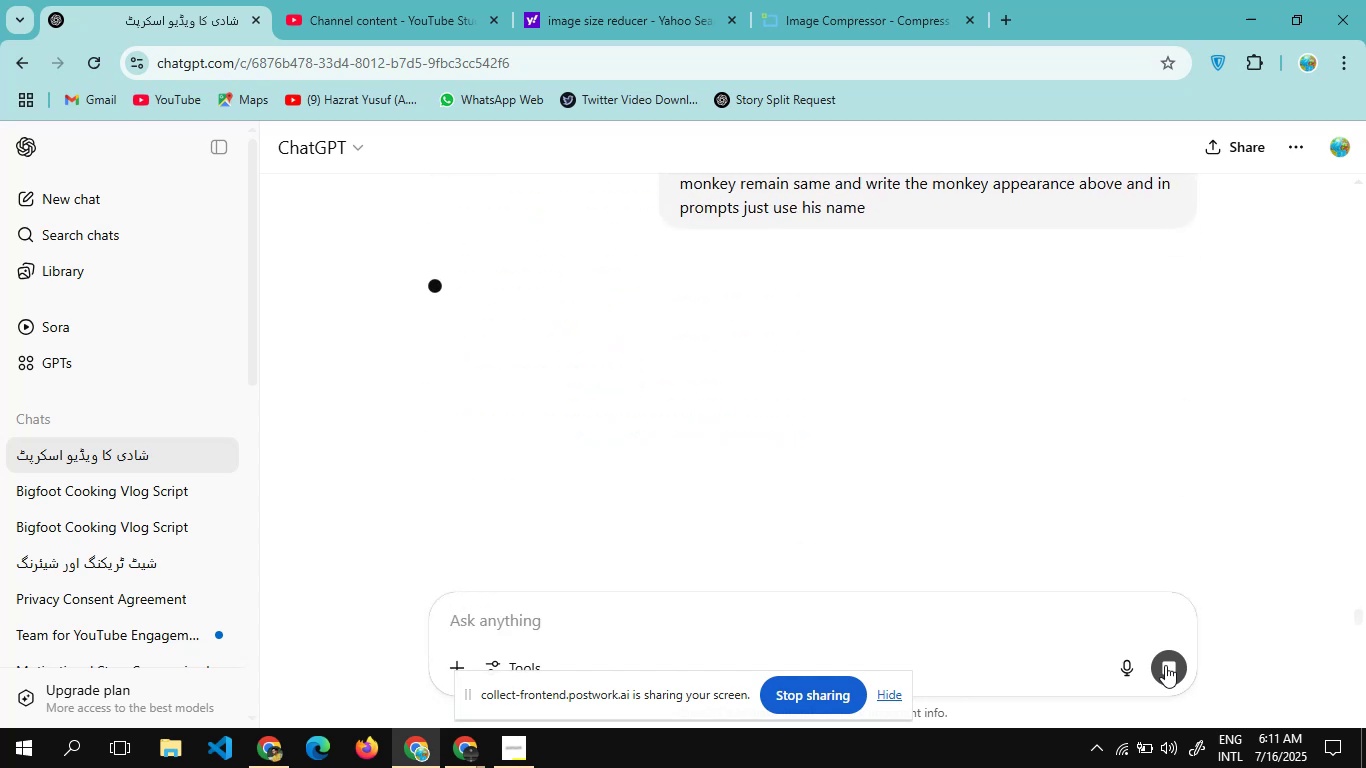 
scroll: coordinate [819, 412], scroll_direction: down, amount: 3.0
 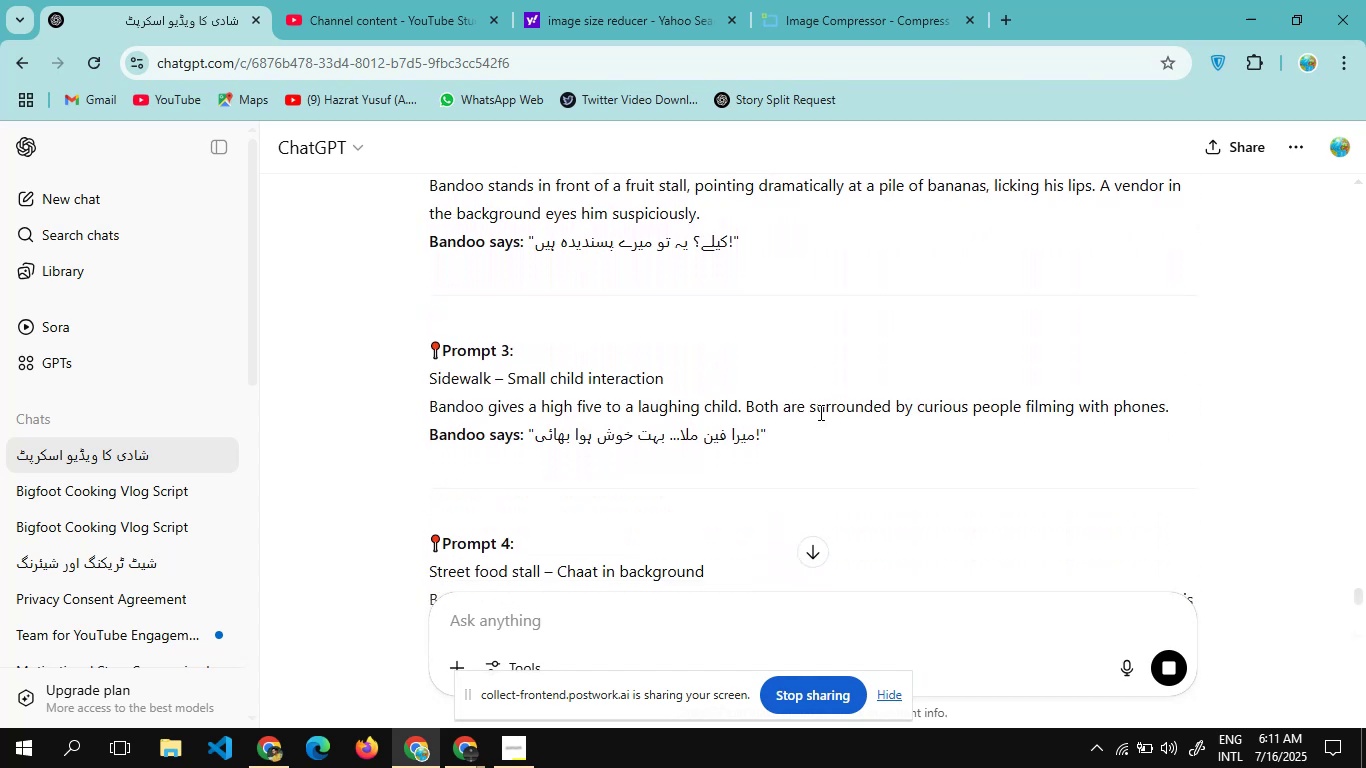 
scroll: coordinate [819, 412], scroll_direction: none, amount: 0.0
 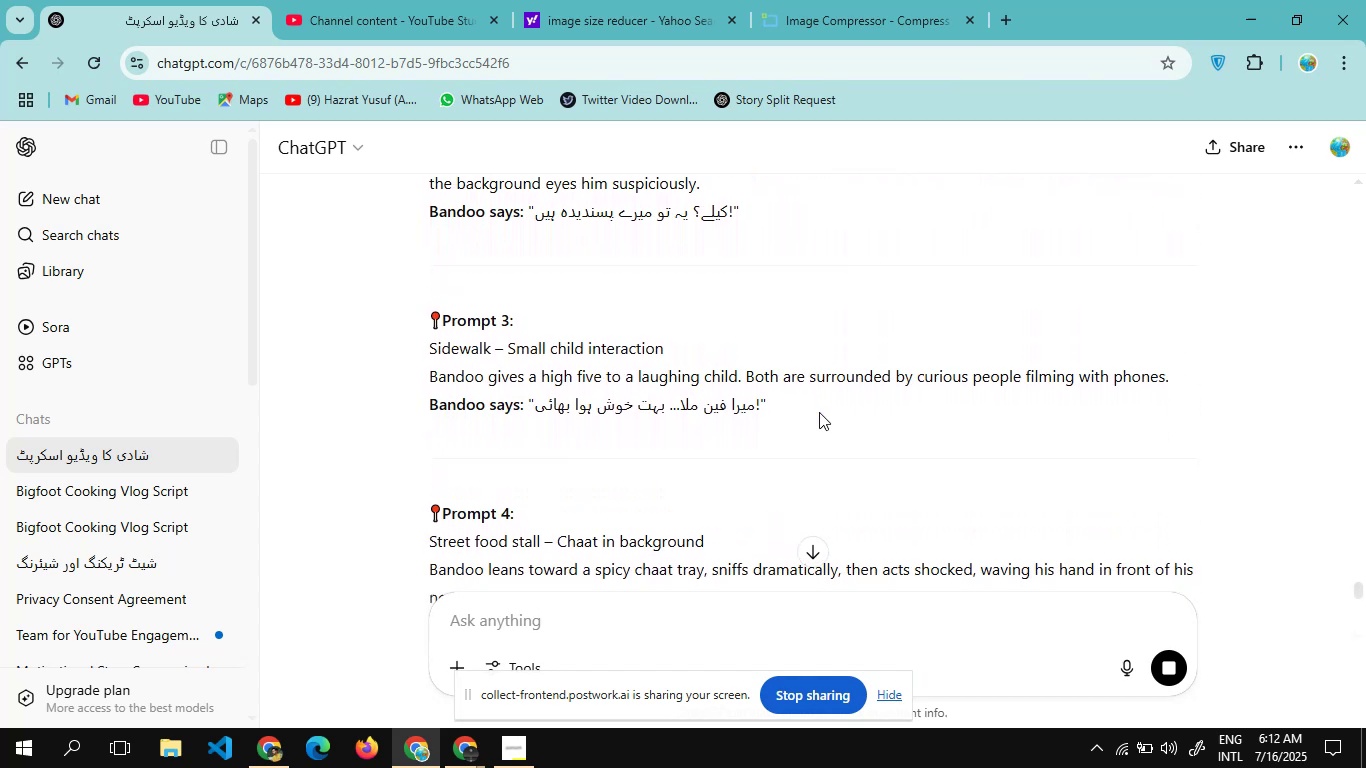 
scroll: coordinate [819, 412], scroll_direction: down, amount: 1.0
 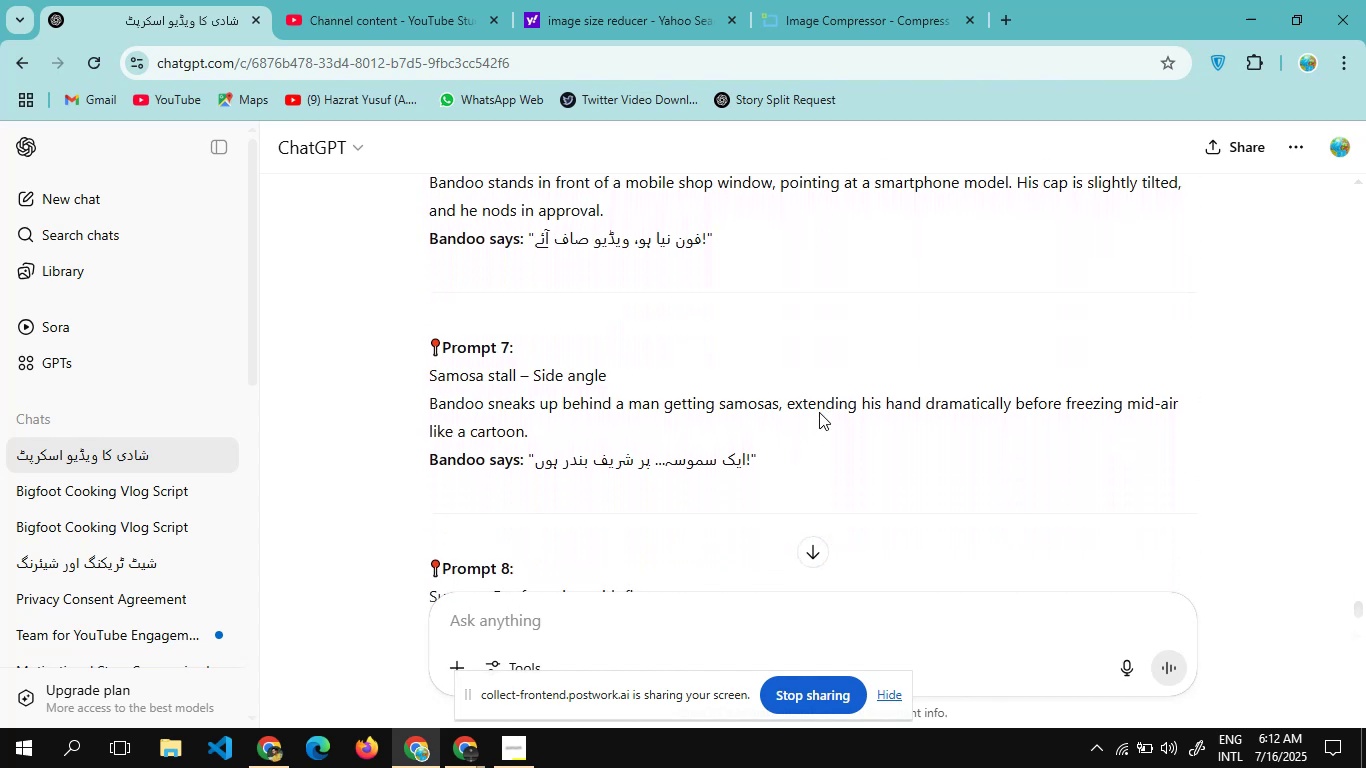 
scroll: coordinate [819, 412], scroll_direction: none, amount: 0.0
 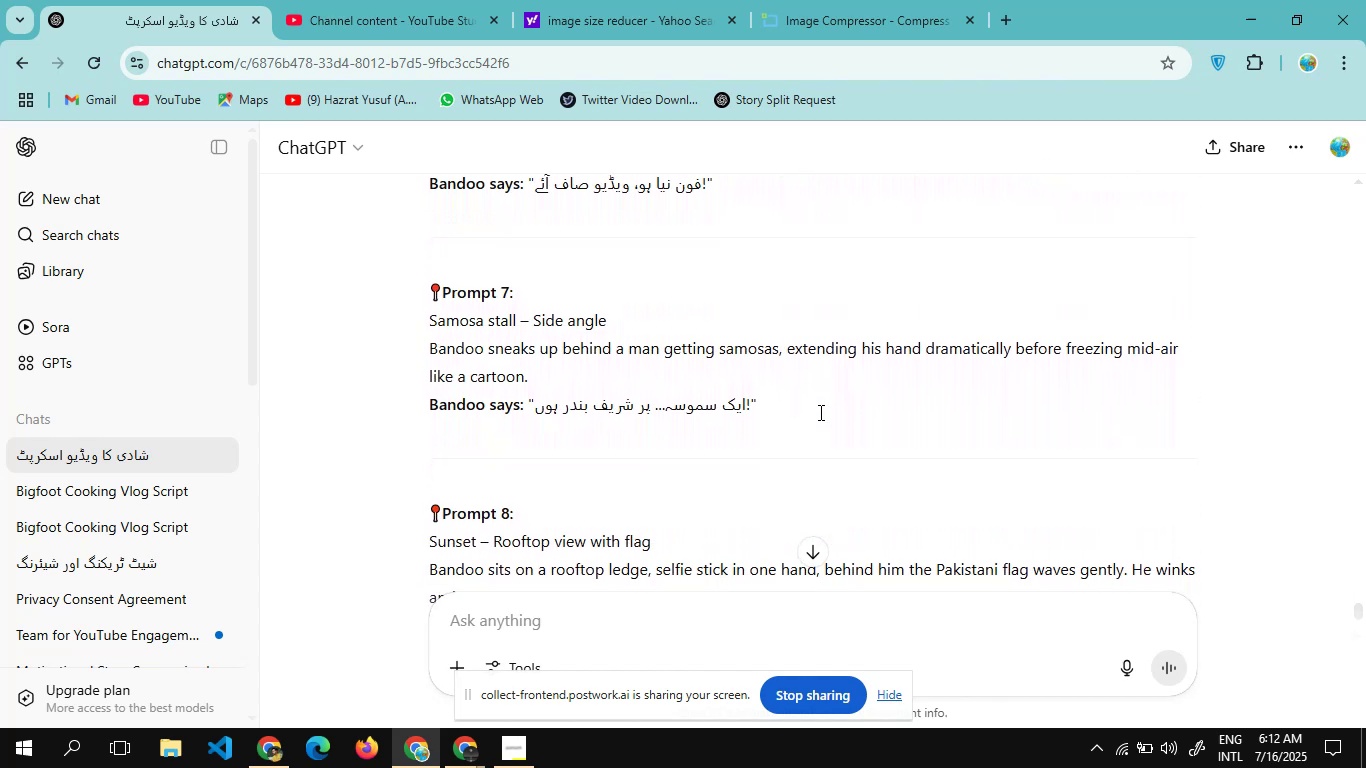 
scroll: coordinate [819, 413], scroll_direction: up, amount: 14.0
 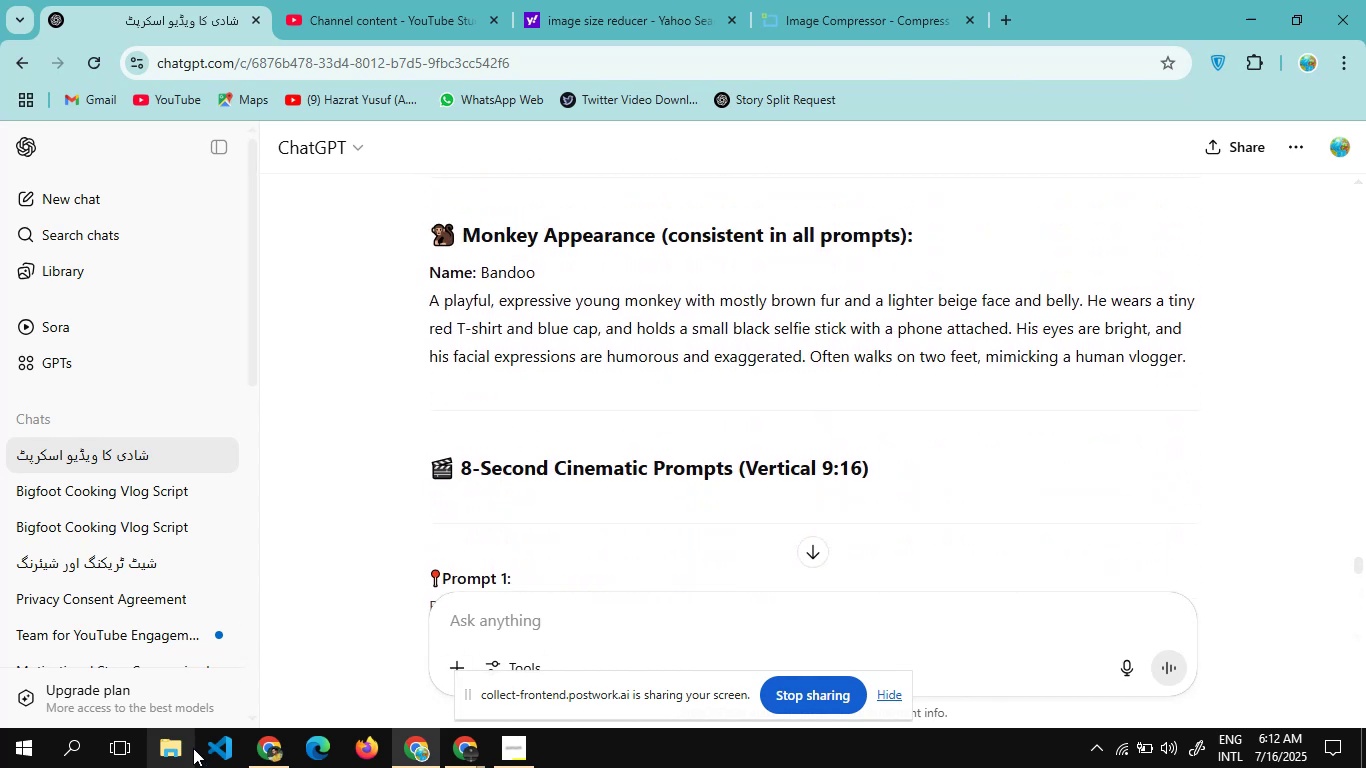 
left_click([180, 748])
 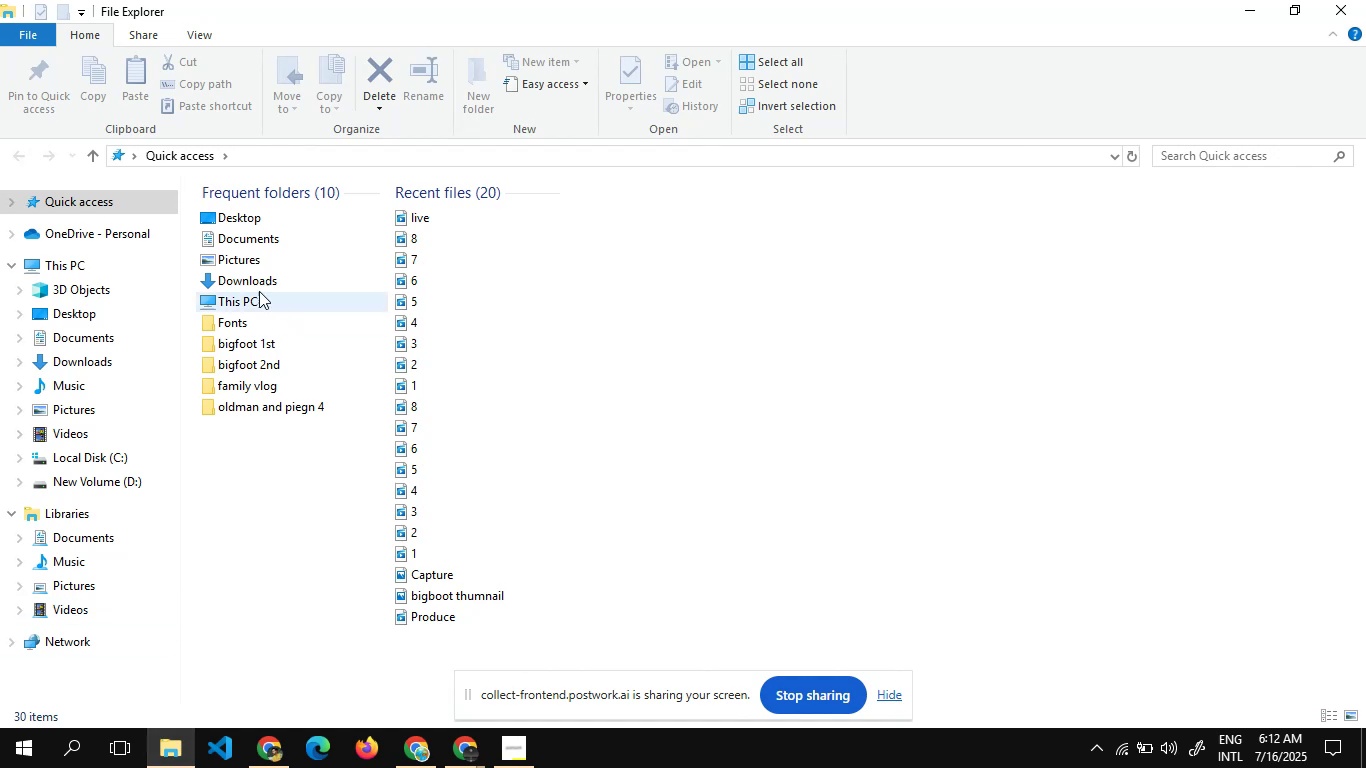 
wait(10.48)
 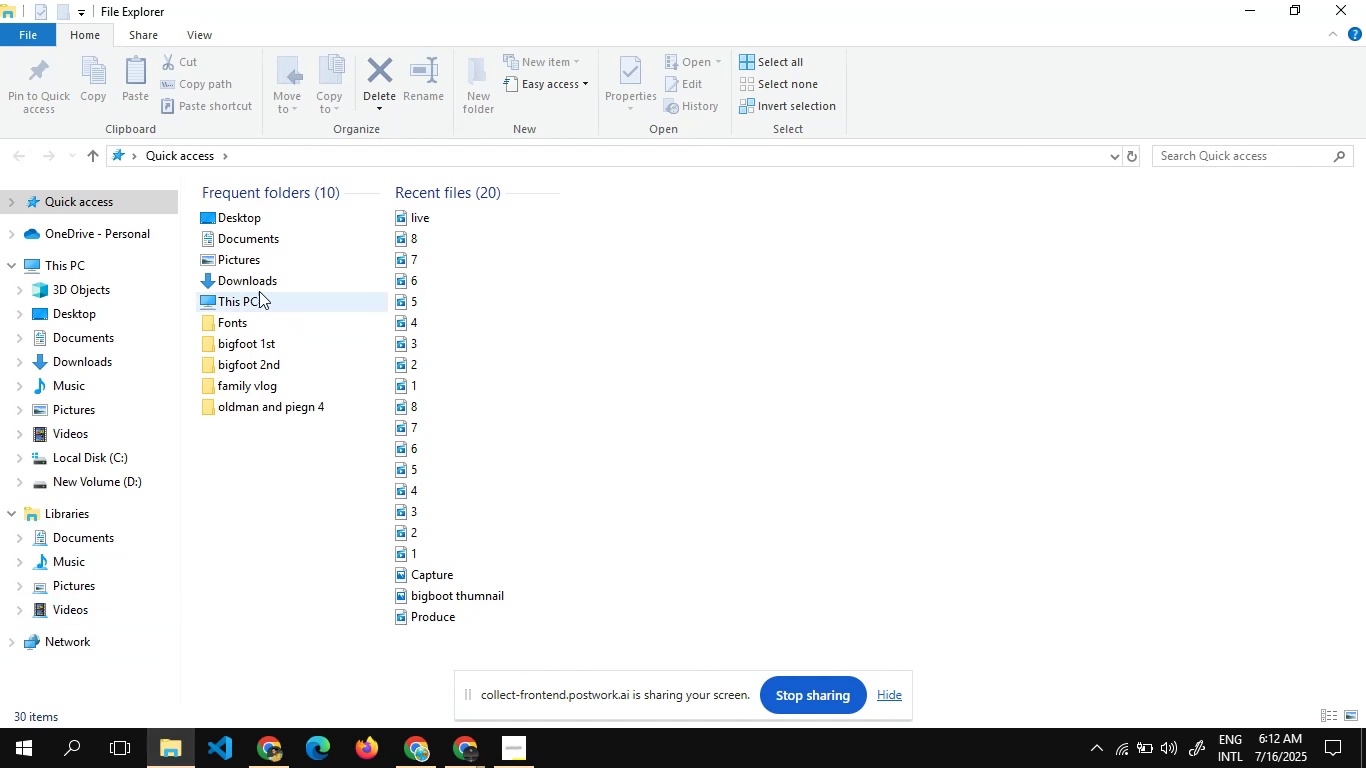 
double_click([232, 219])
 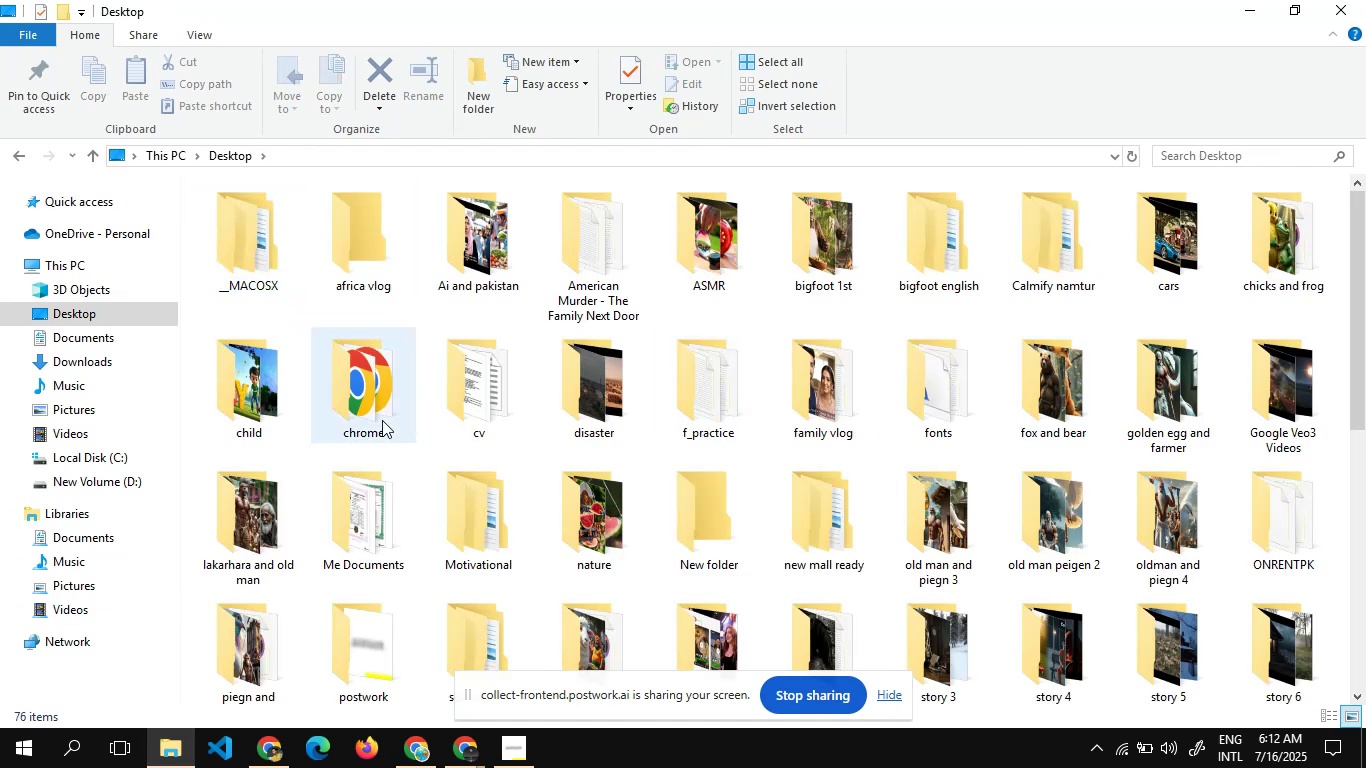 
double_click([355, 391])
 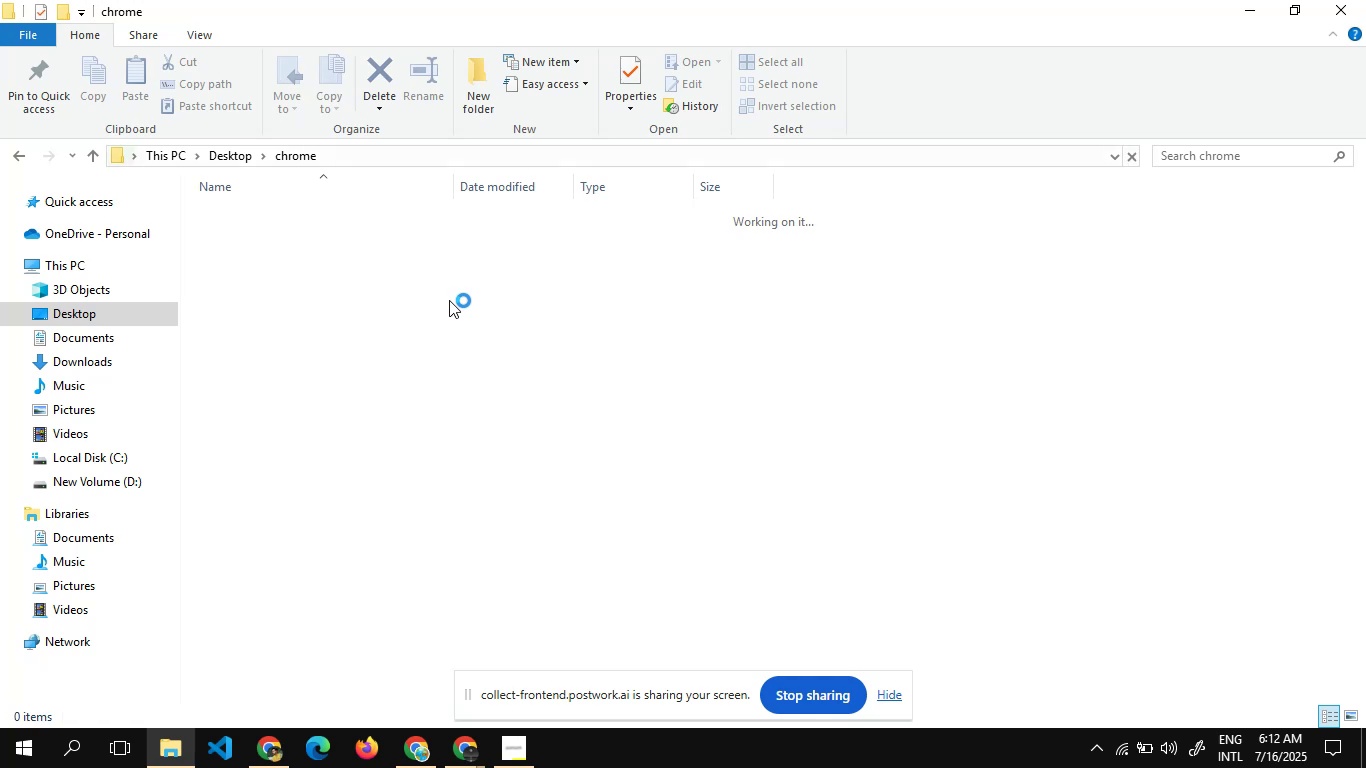 
wait(8.4)
 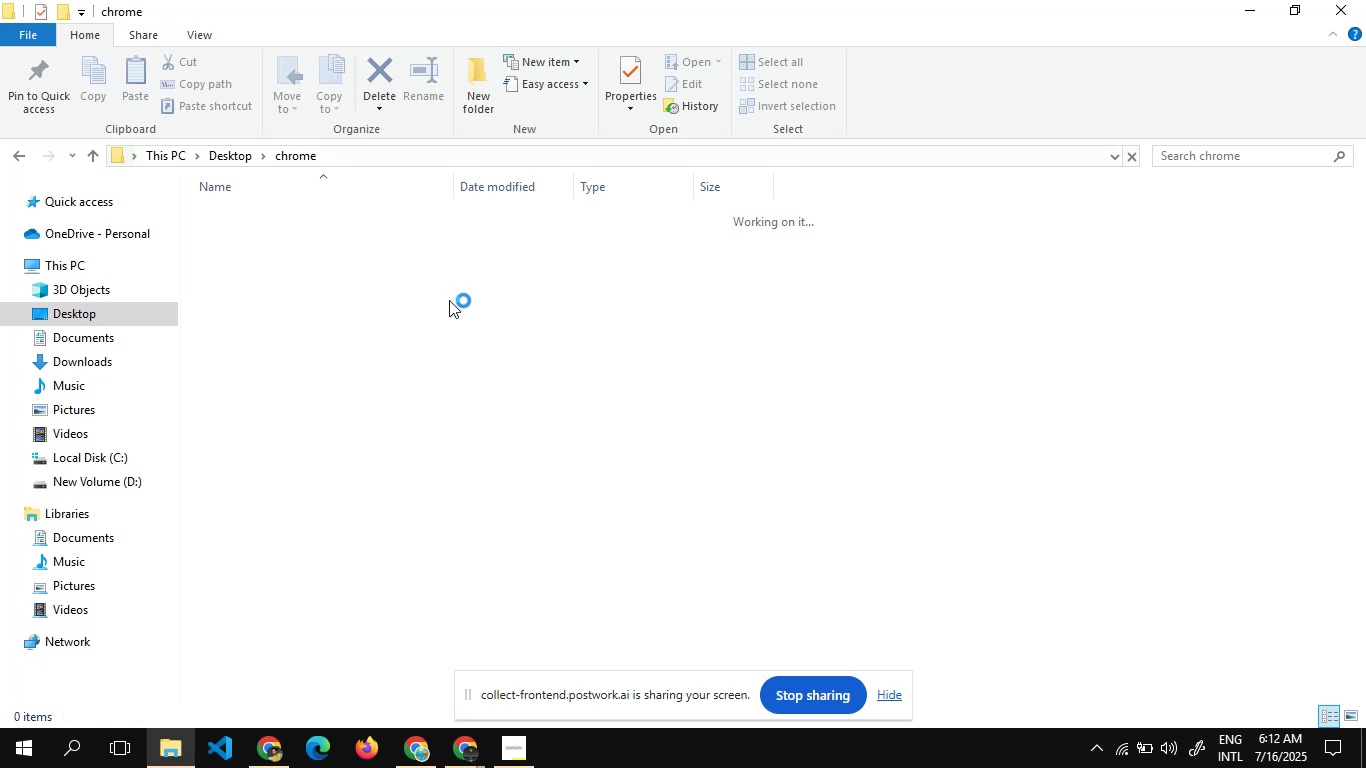 
double_click([354, 319])
 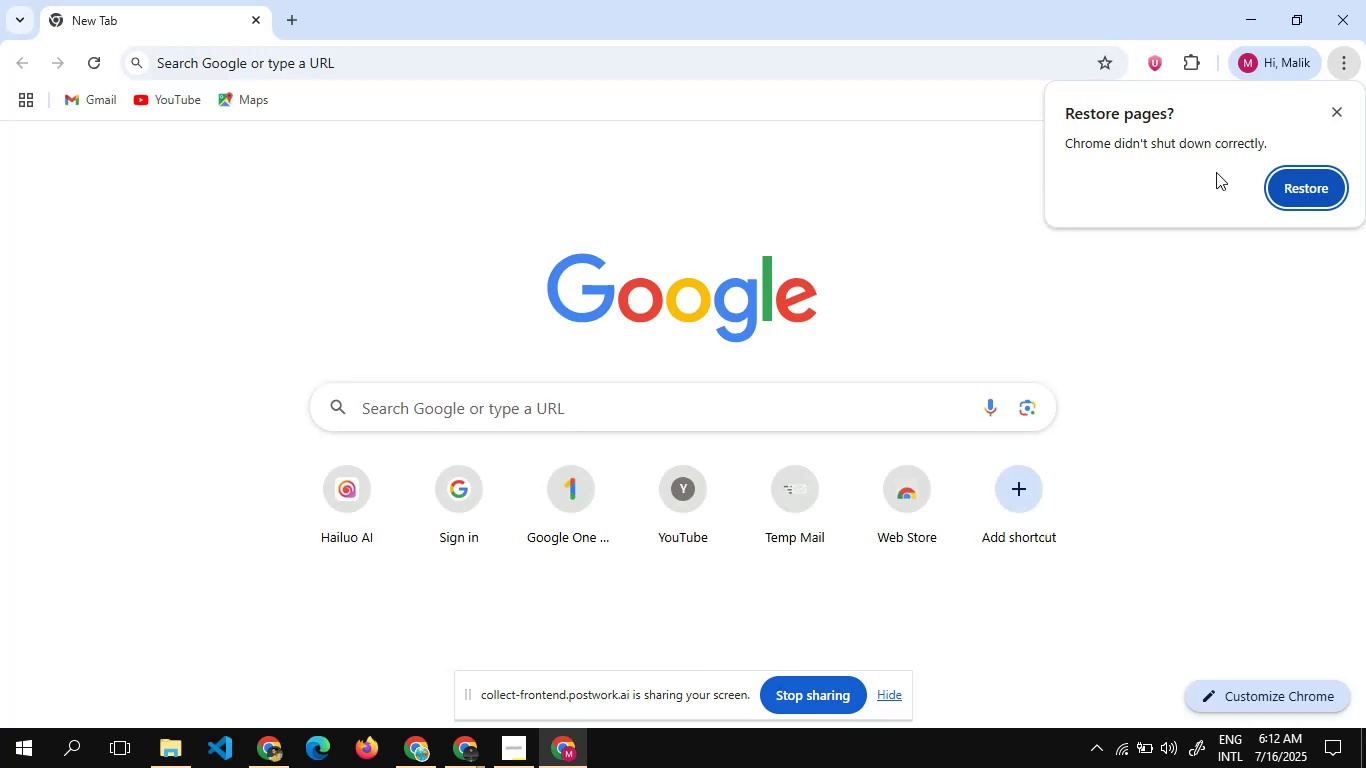 
left_click([1297, 196])
 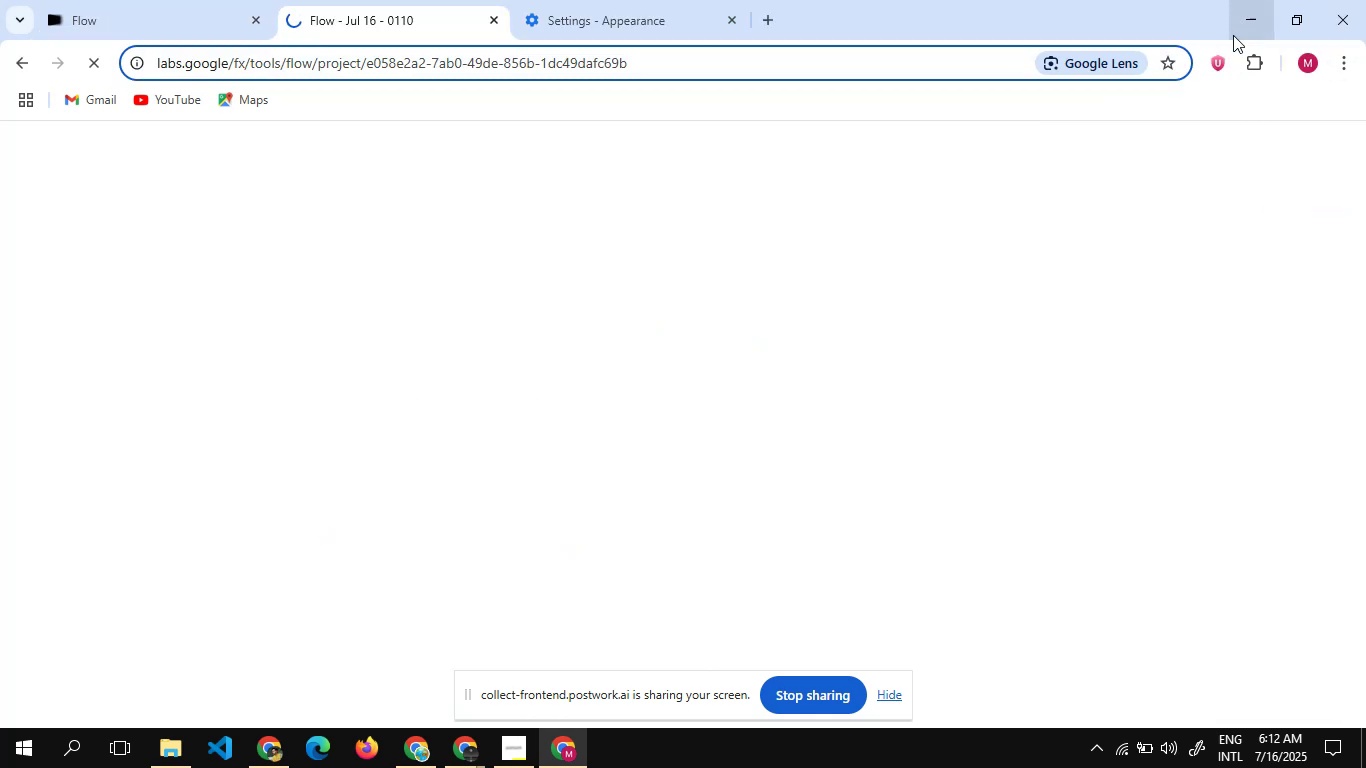 
left_click([1220, 64])
 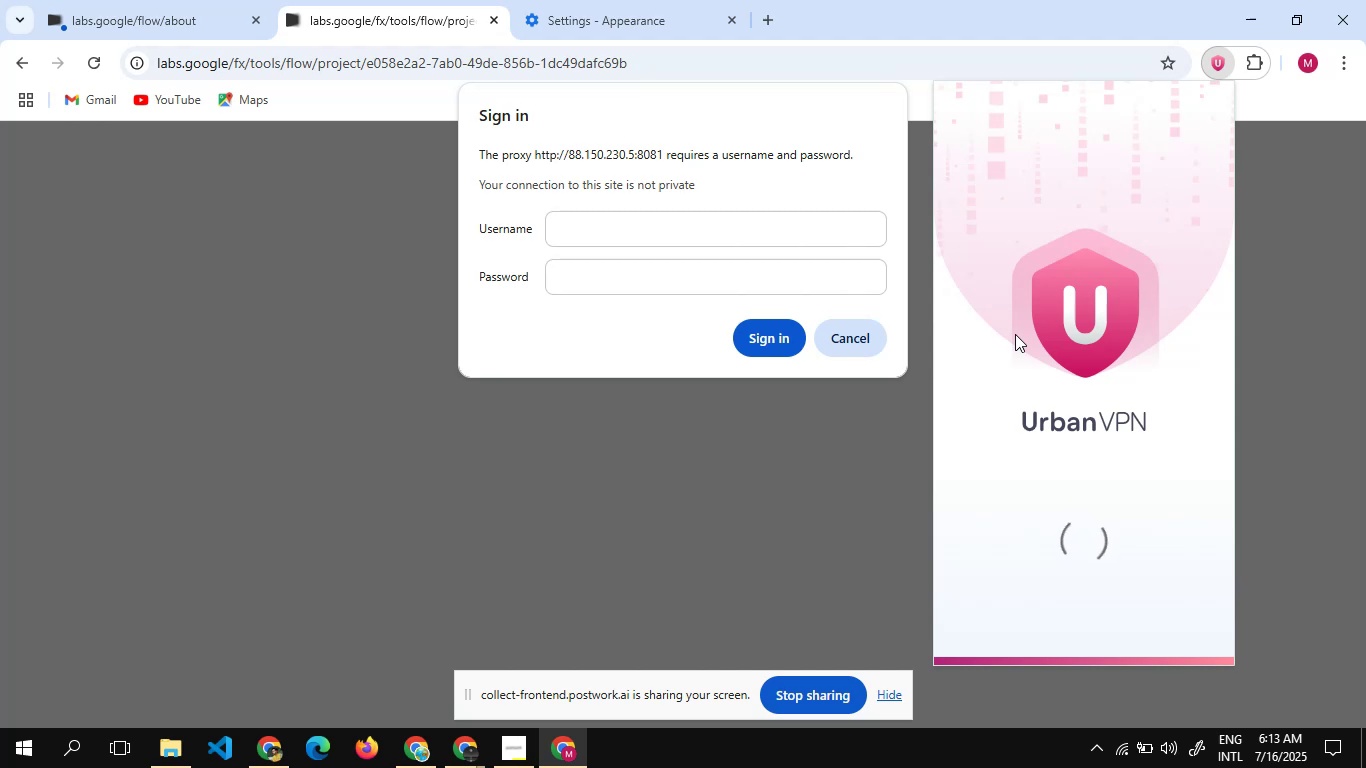 
wait(39.08)
 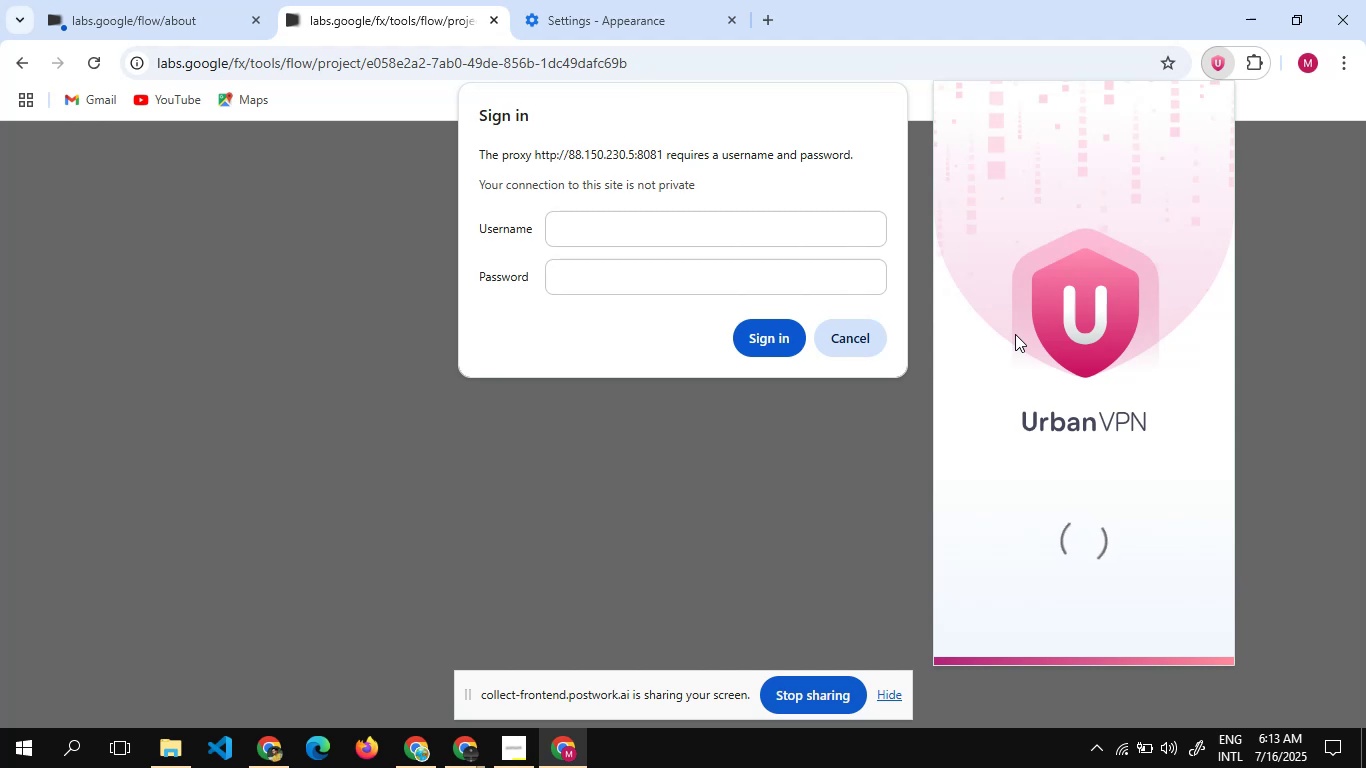 
left_click([1071, 315])
 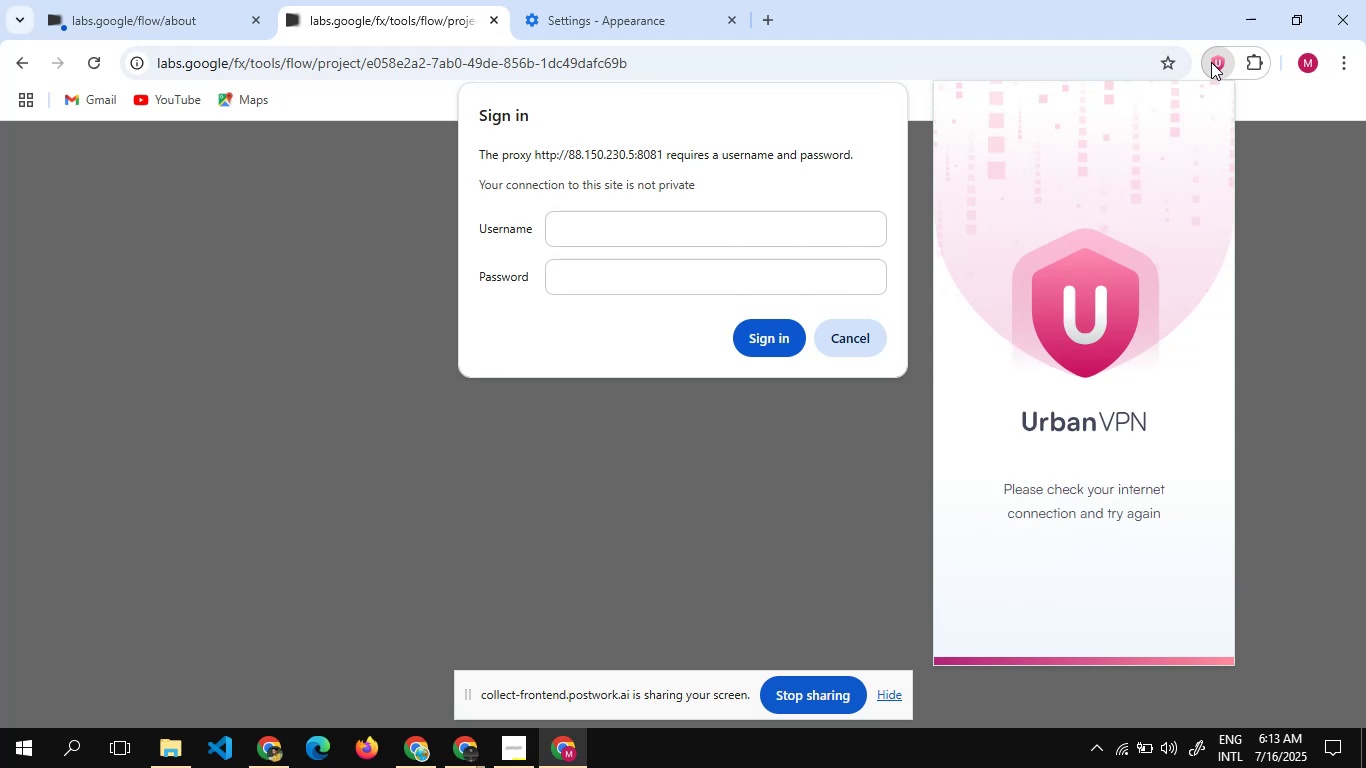 
left_click([1211, 61])
 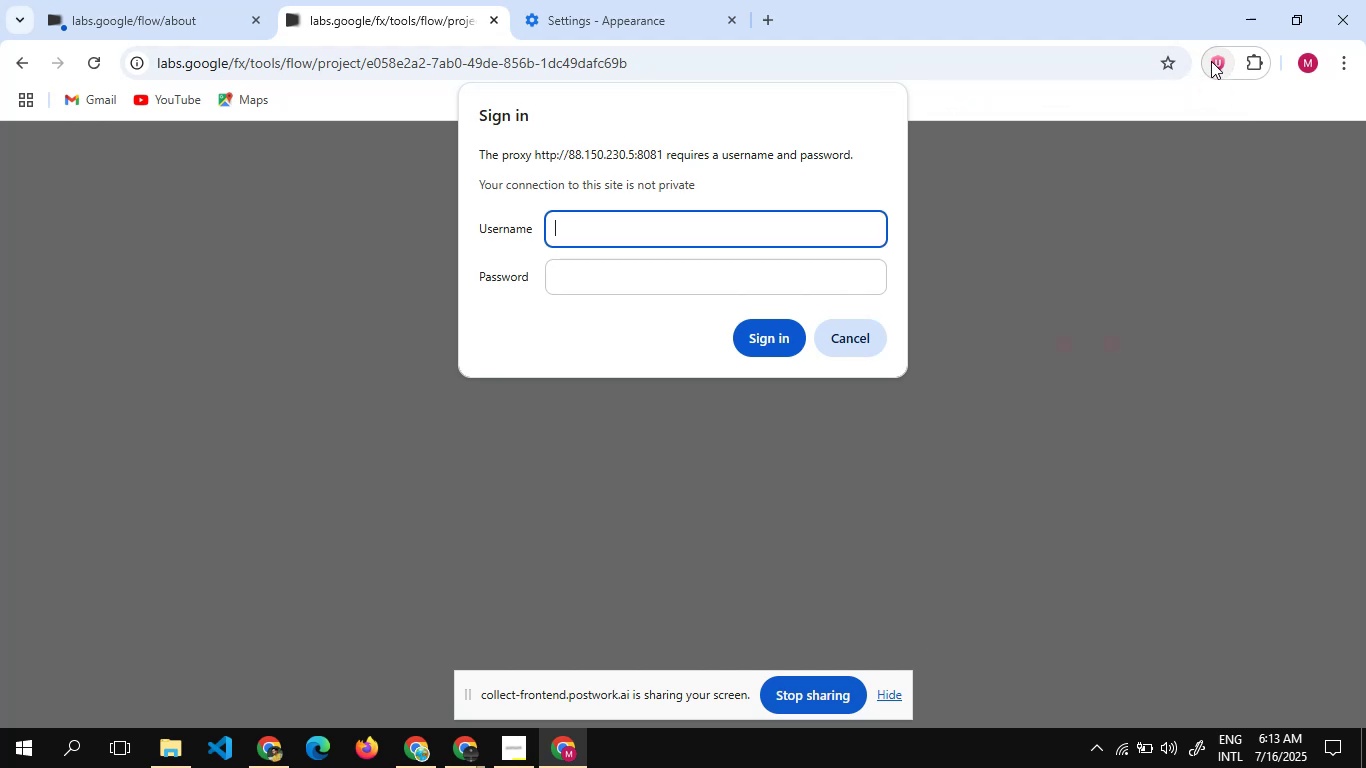 
left_click([1211, 61])
 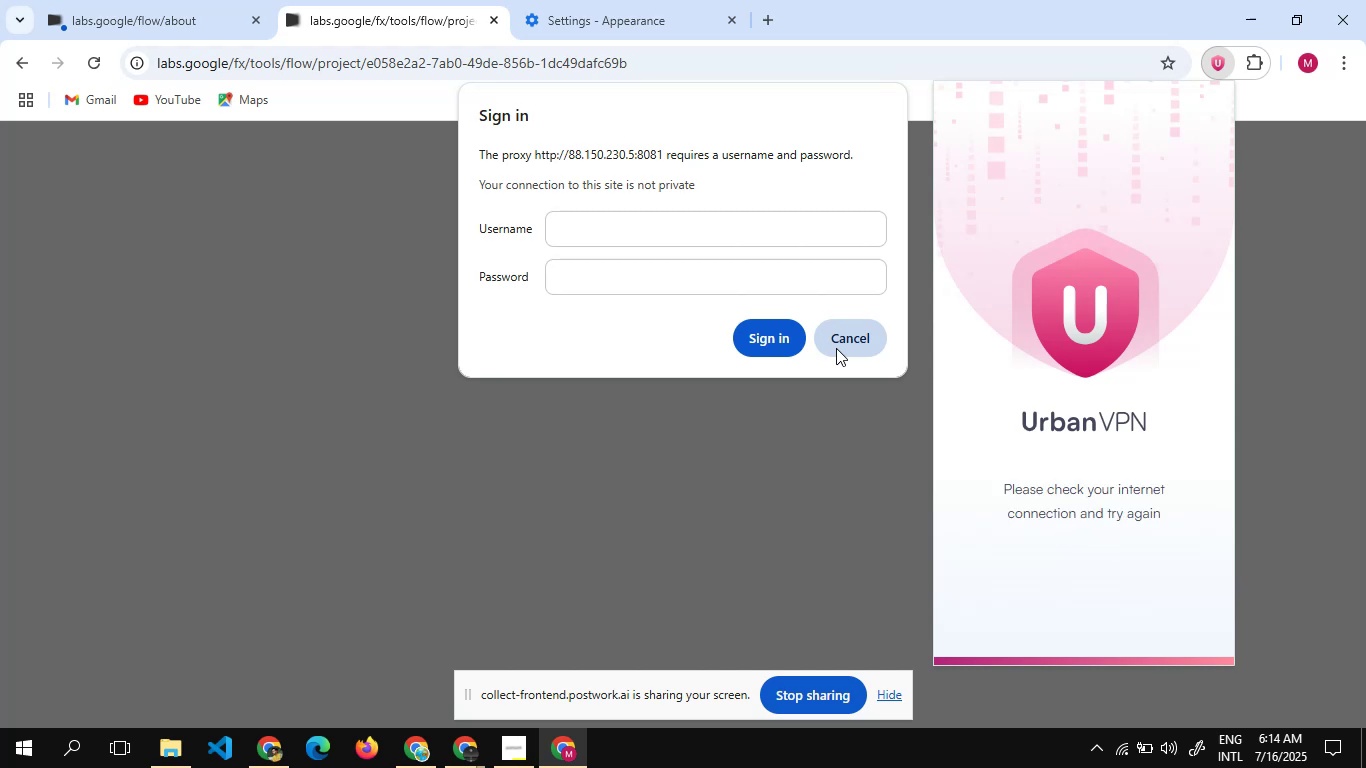 
wait(44.32)
 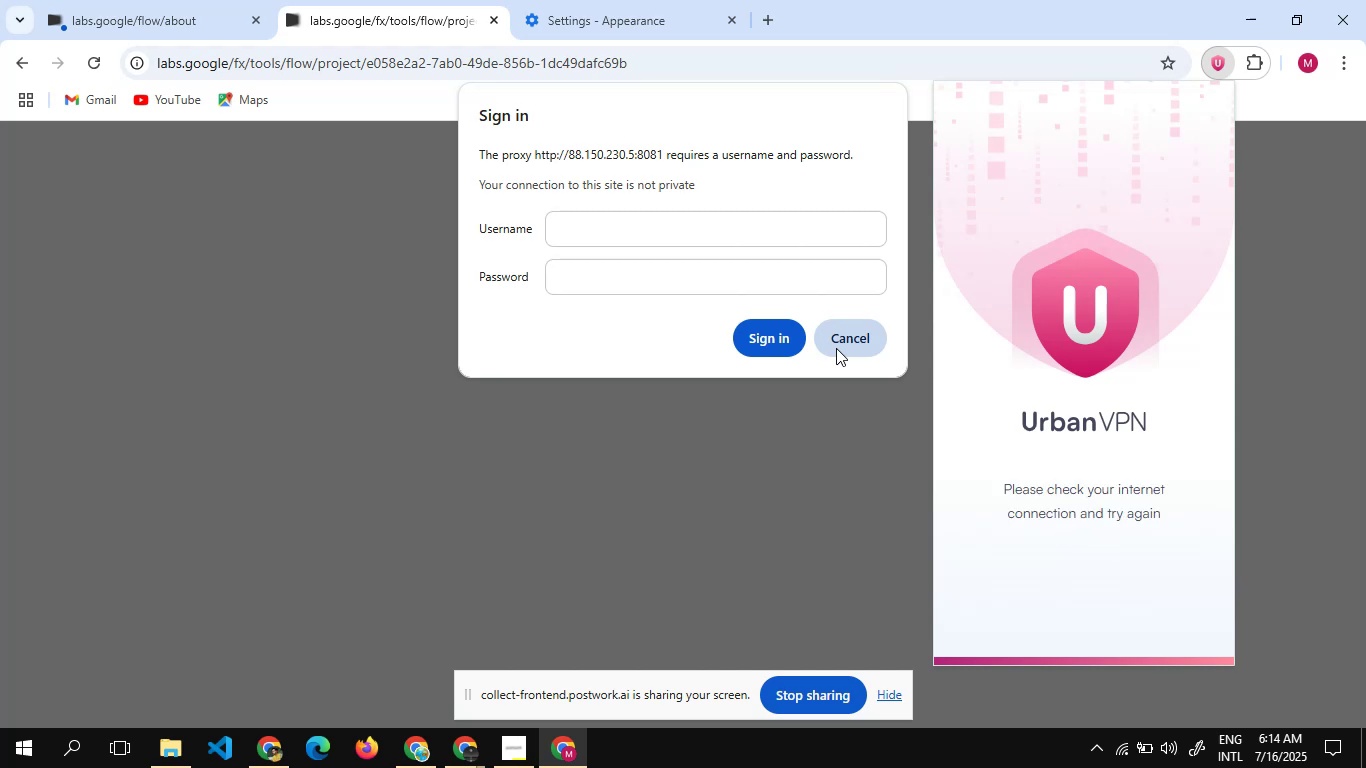 
left_click([851, 332])
 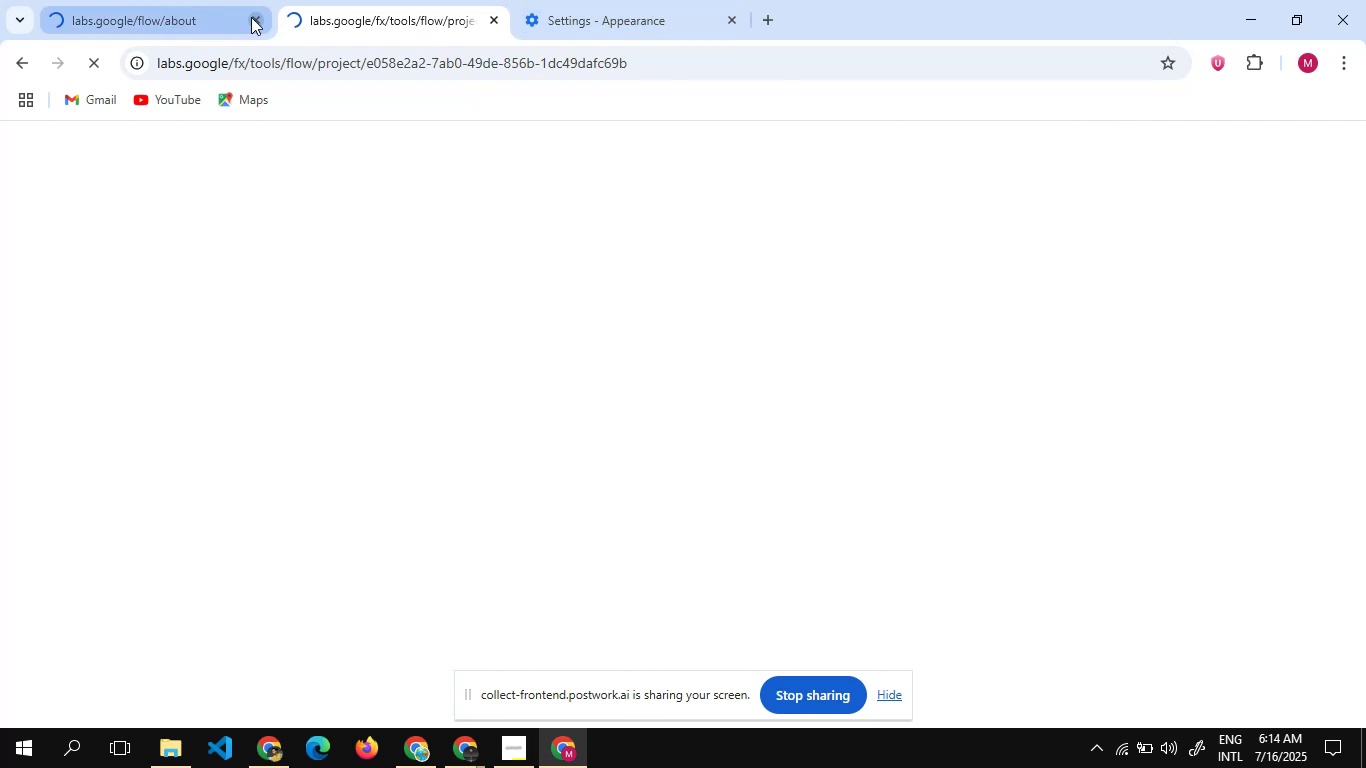 
left_click([253, 17])
 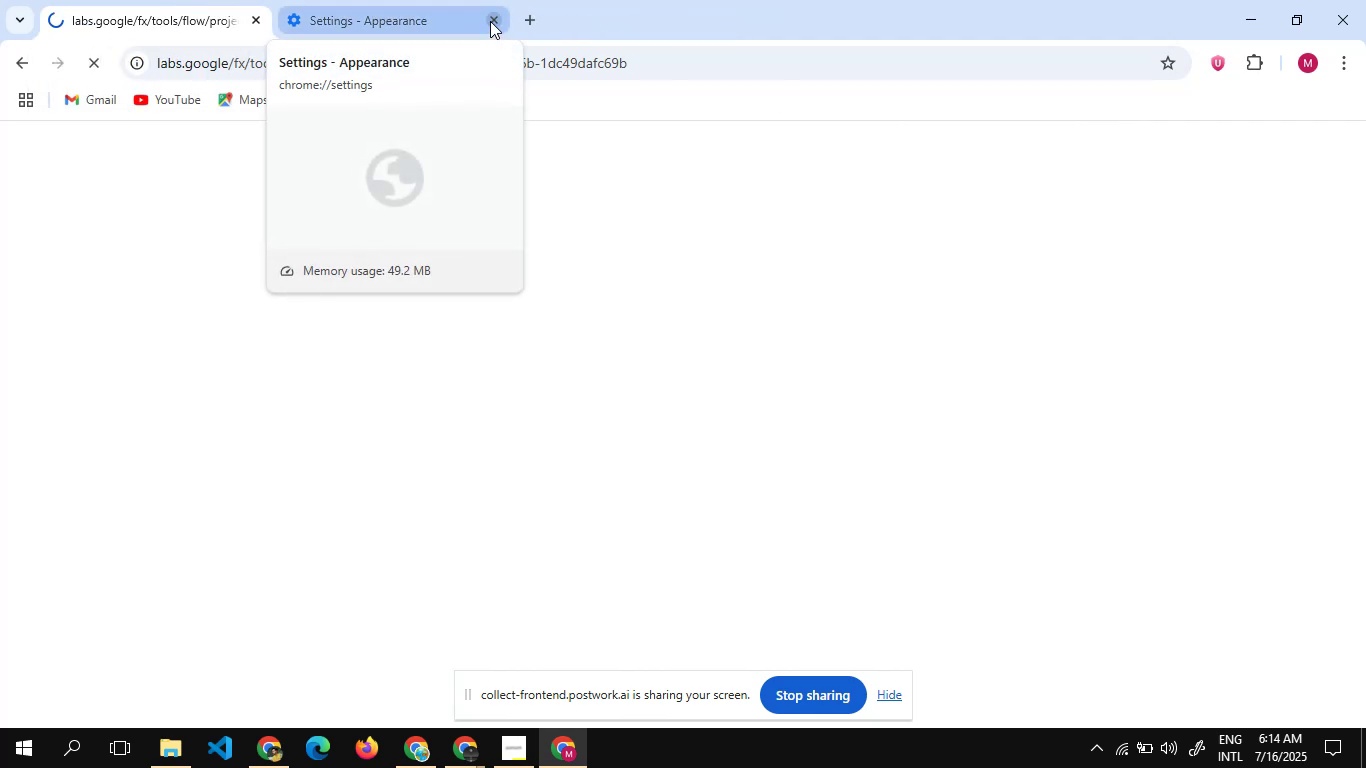 
left_click([490, 21])
 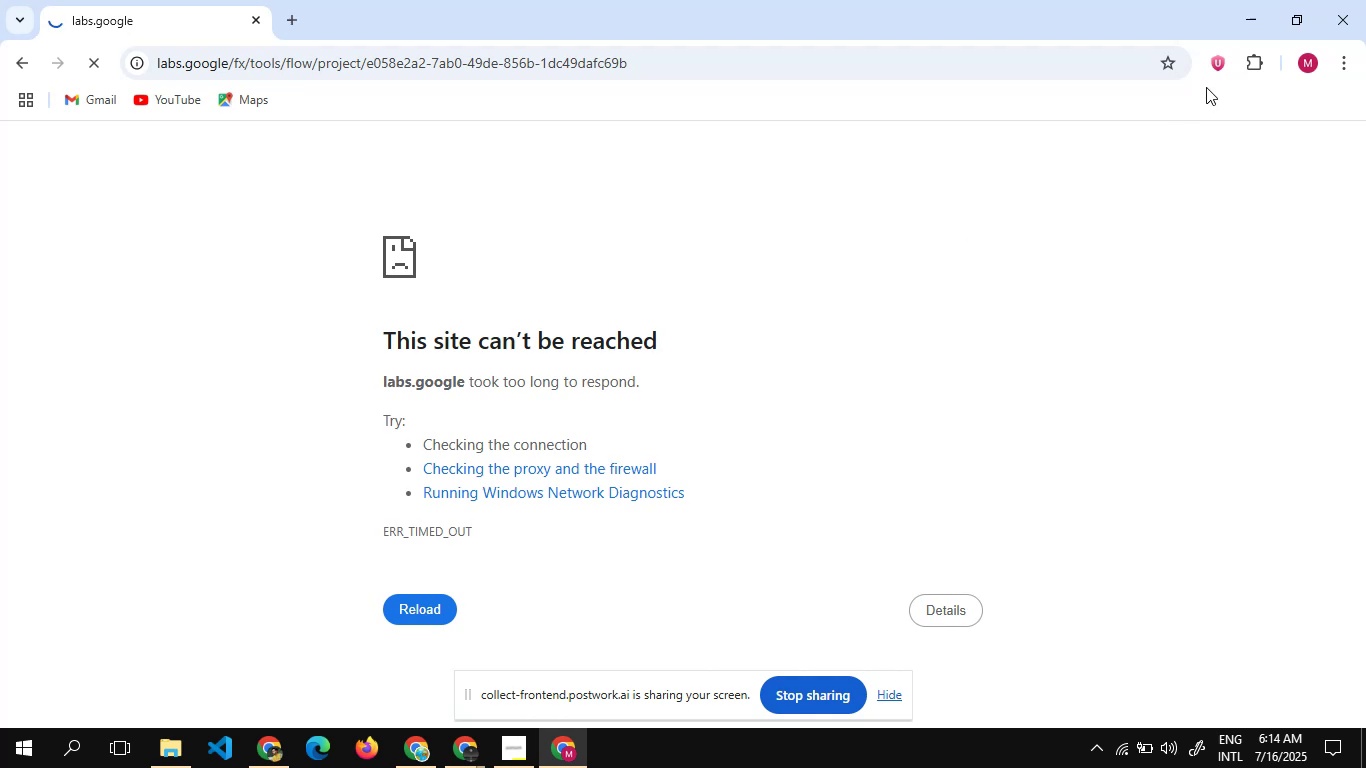 
wait(5.43)
 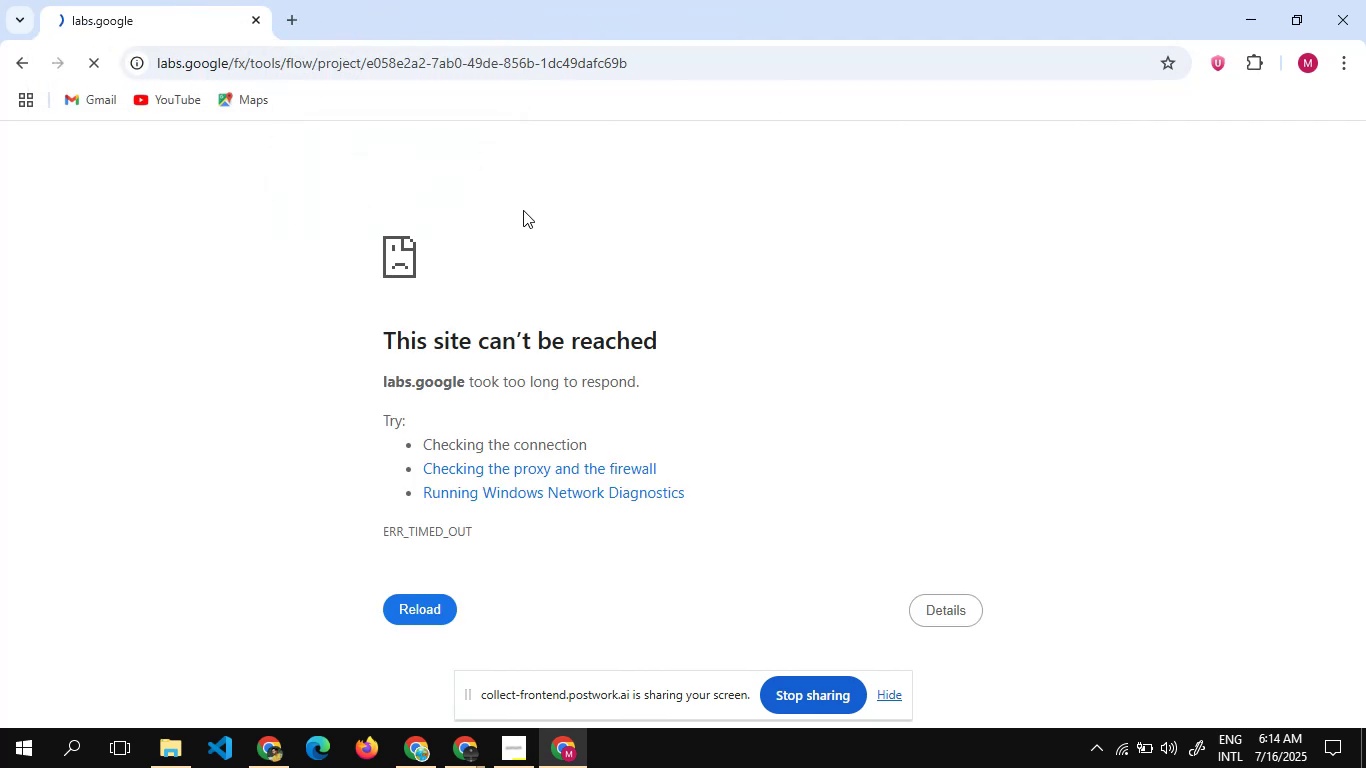 
left_click([1217, 64])
 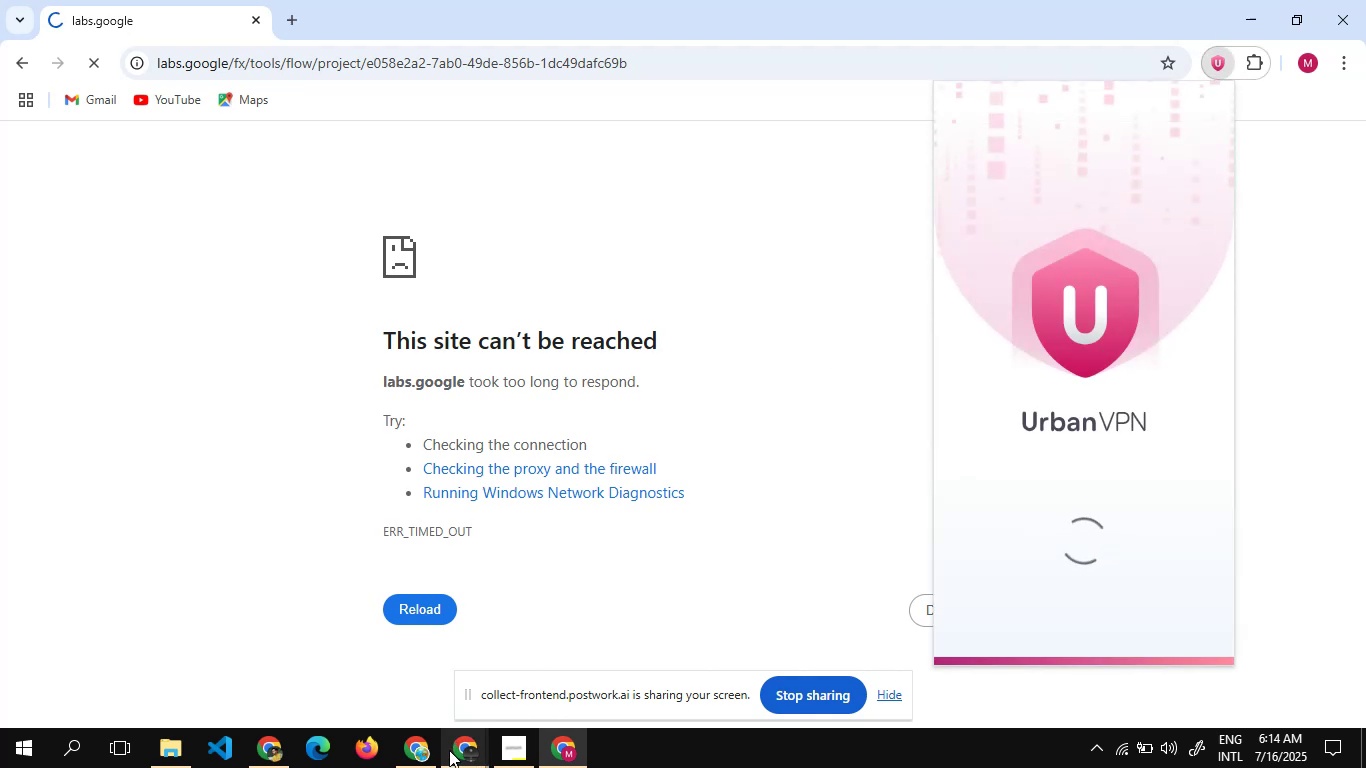 
left_click([421, 753])
 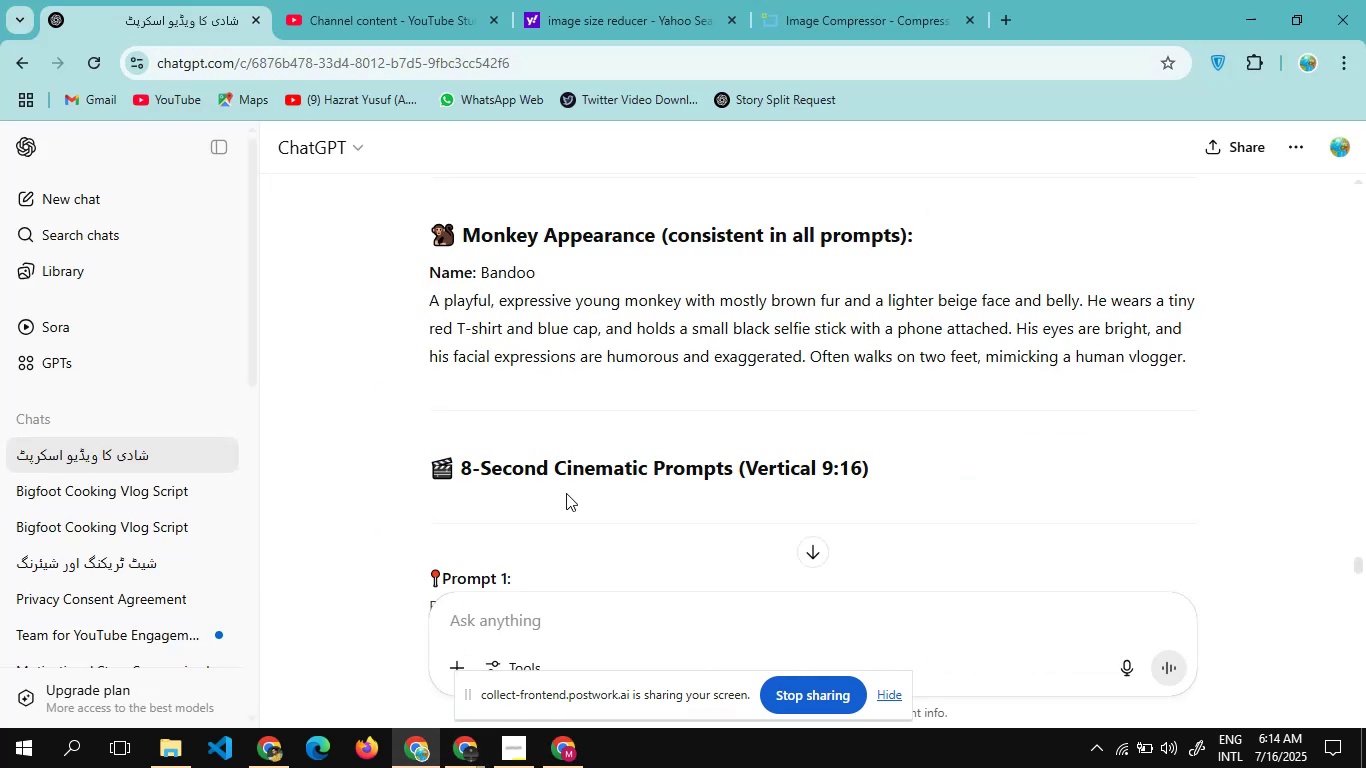 
scroll: coordinate [566, 493], scroll_direction: down, amount: 15.0
 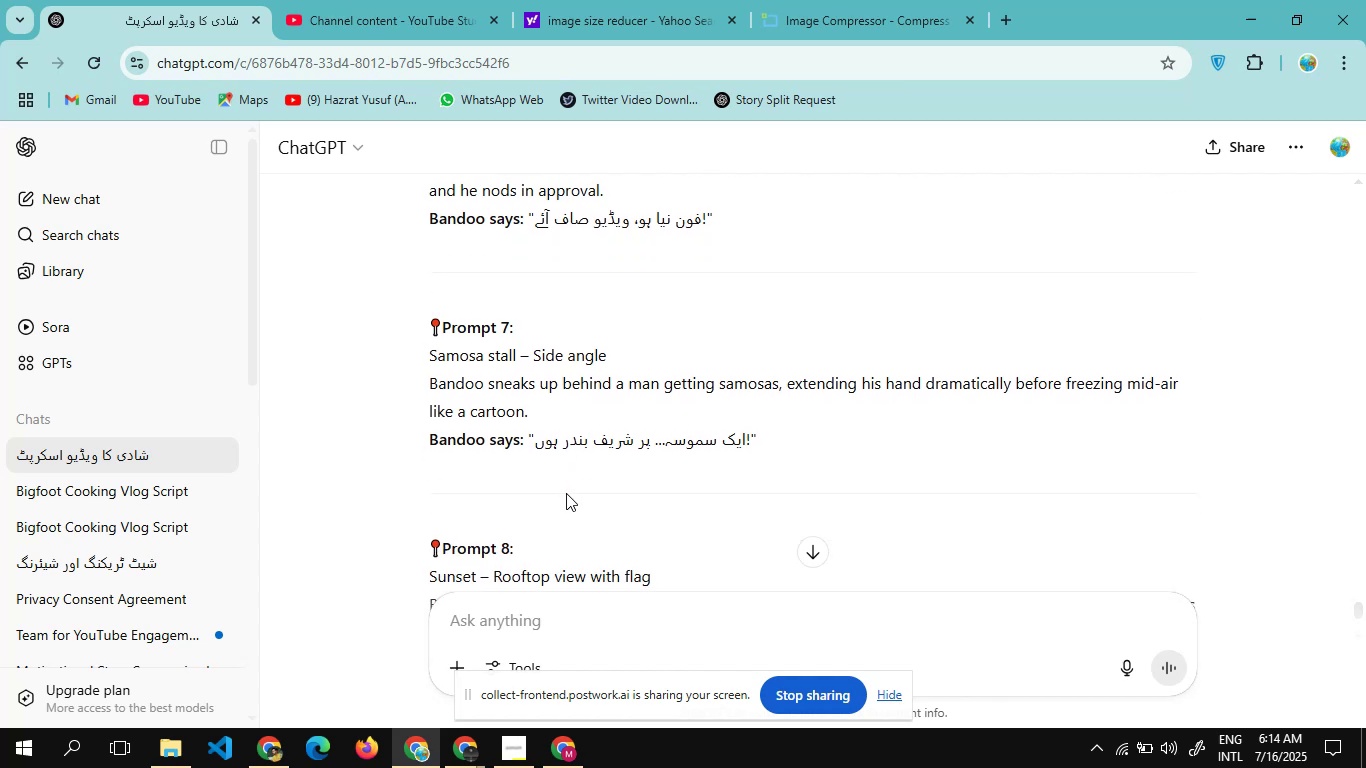 
scroll: coordinate [566, 493], scroll_direction: up, amount: 1.0
 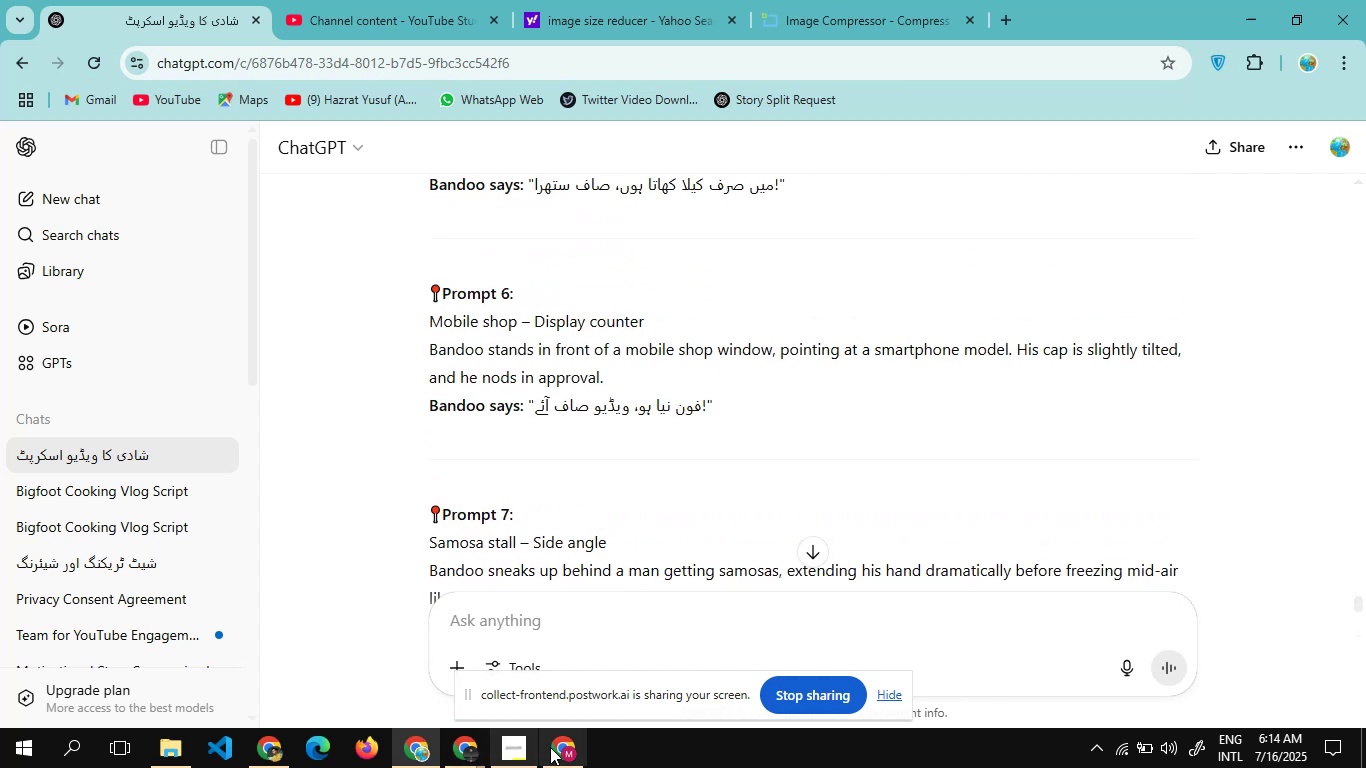 
left_click([562, 743])
 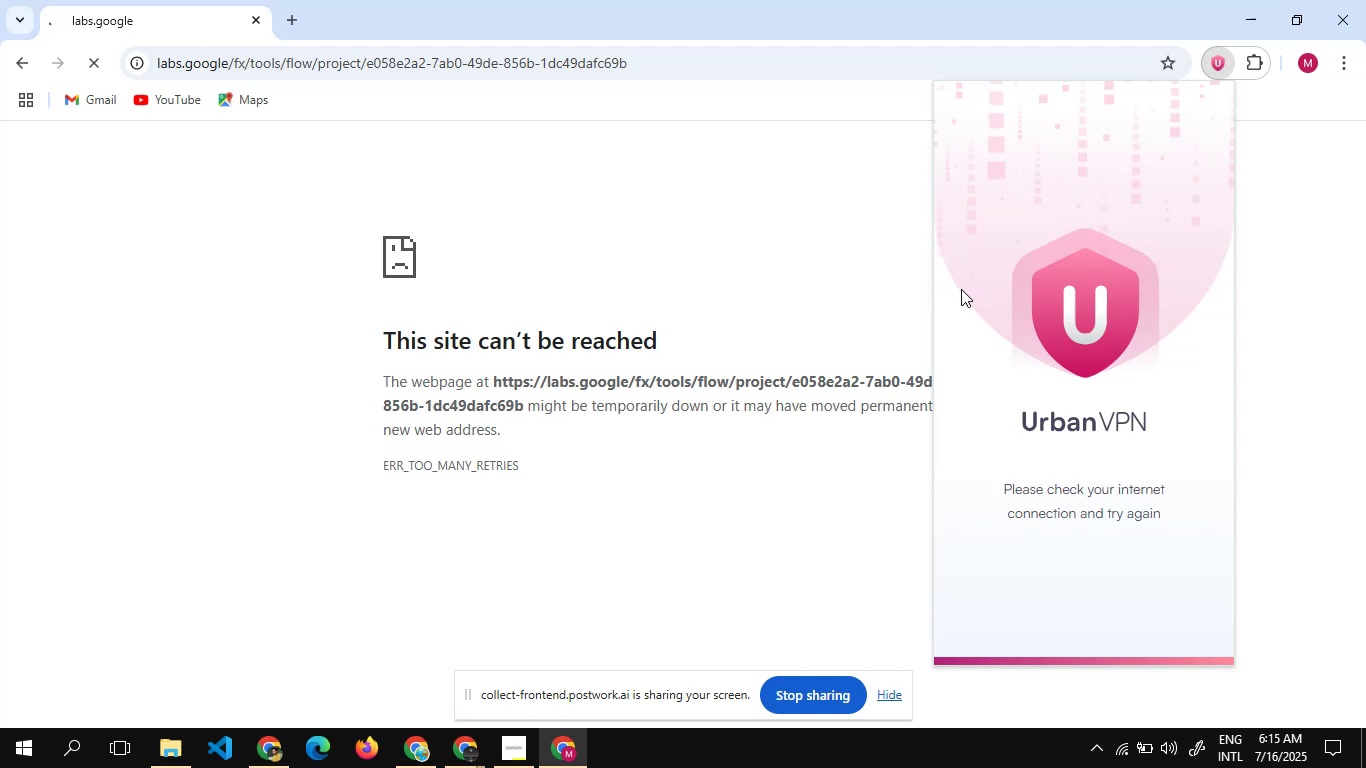 
wait(48.56)
 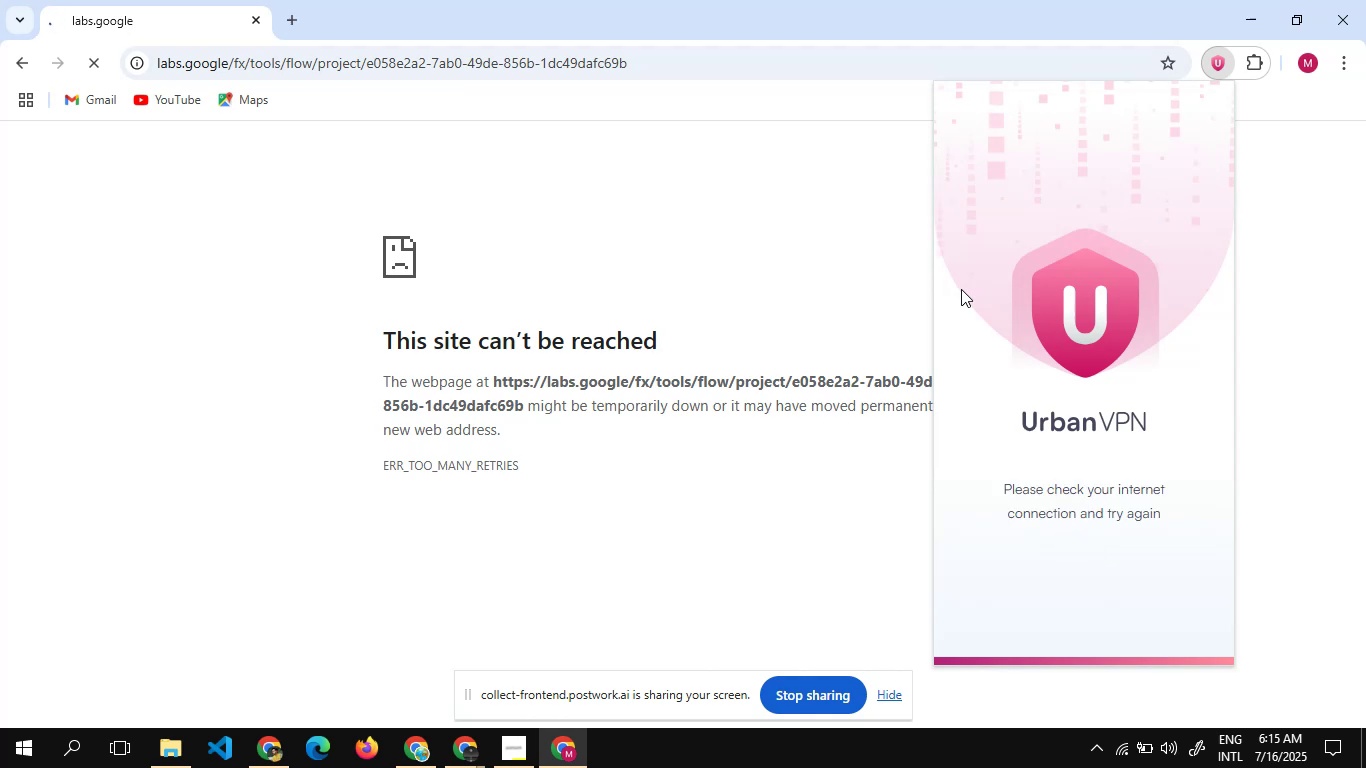 
left_click([1212, 59])
 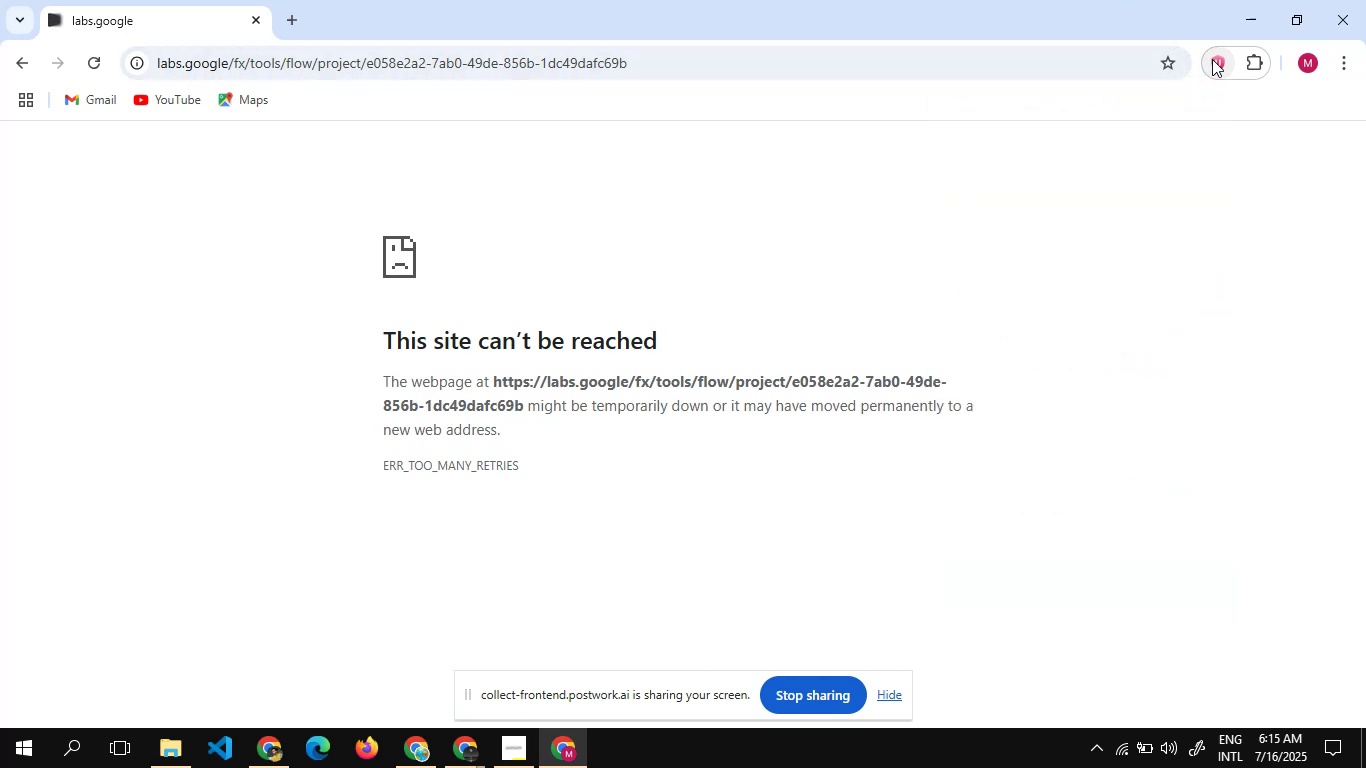 
left_click([1212, 59])
 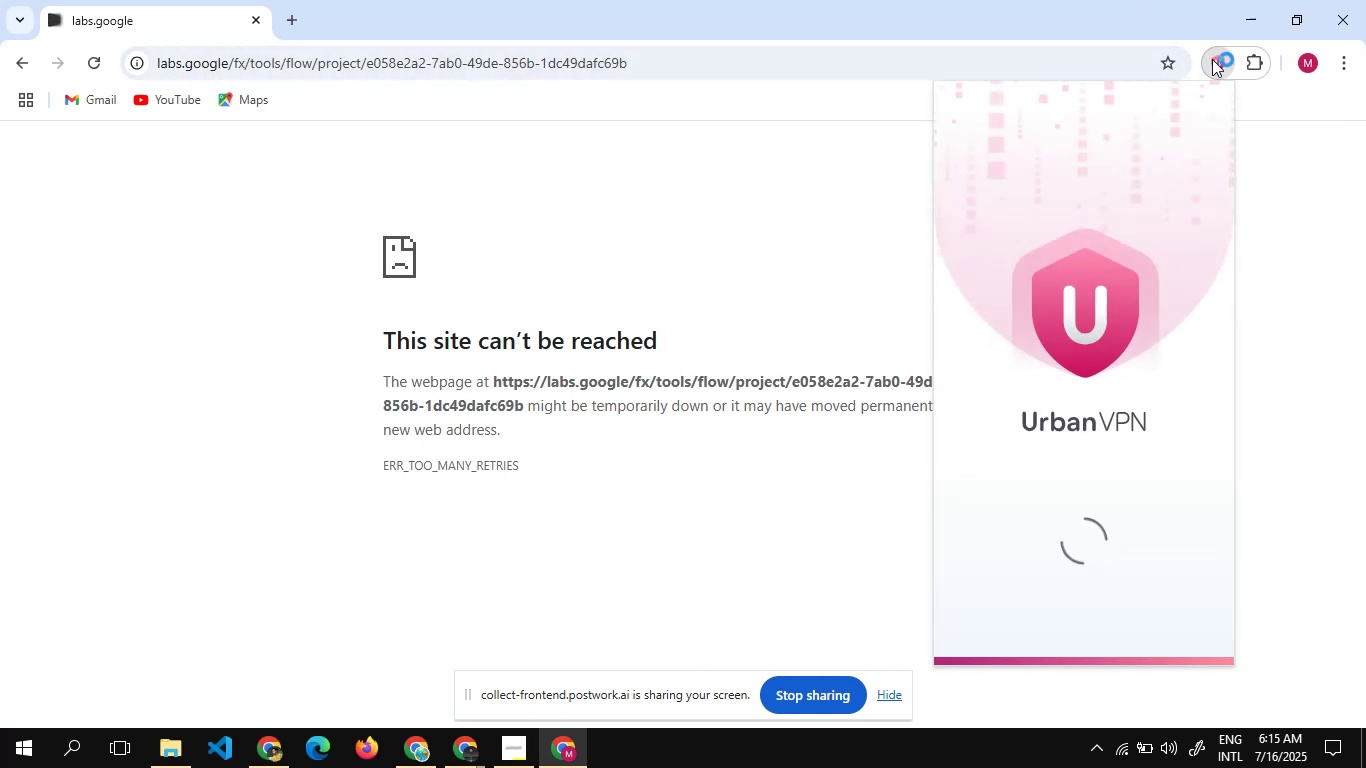 
wait(9.02)
 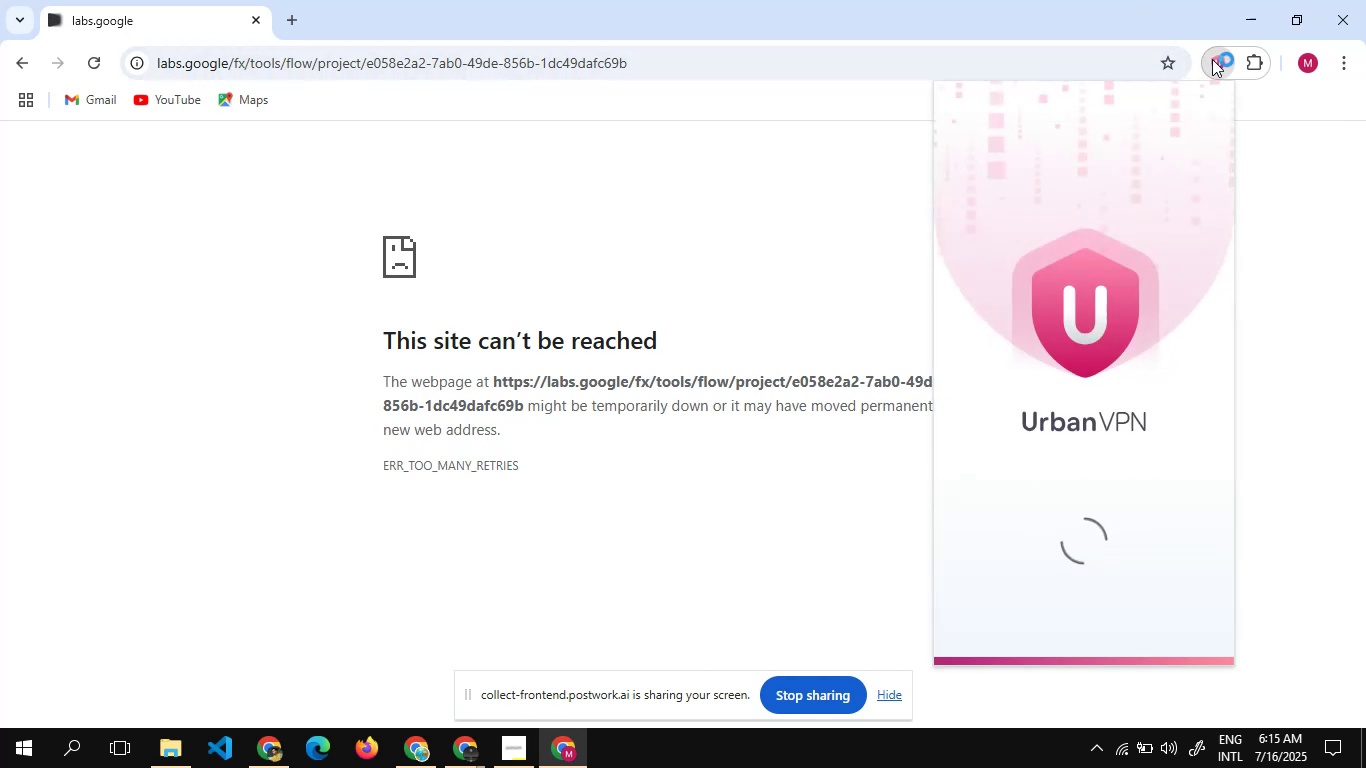 
left_click_drag(start_coordinate=[172, 18], to_coordinate=[277, 17])
 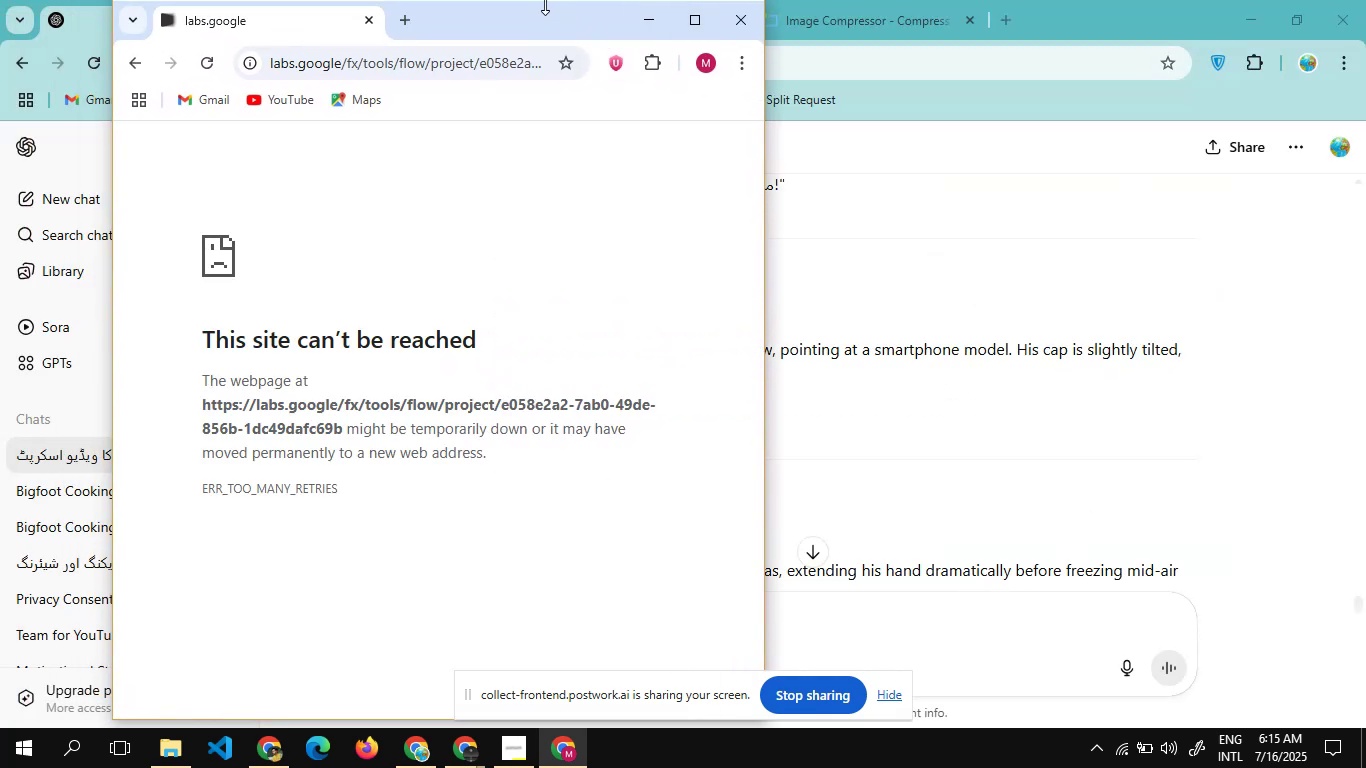 
left_click_drag(start_coordinate=[552, 23], to_coordinate=[1146, 33])
 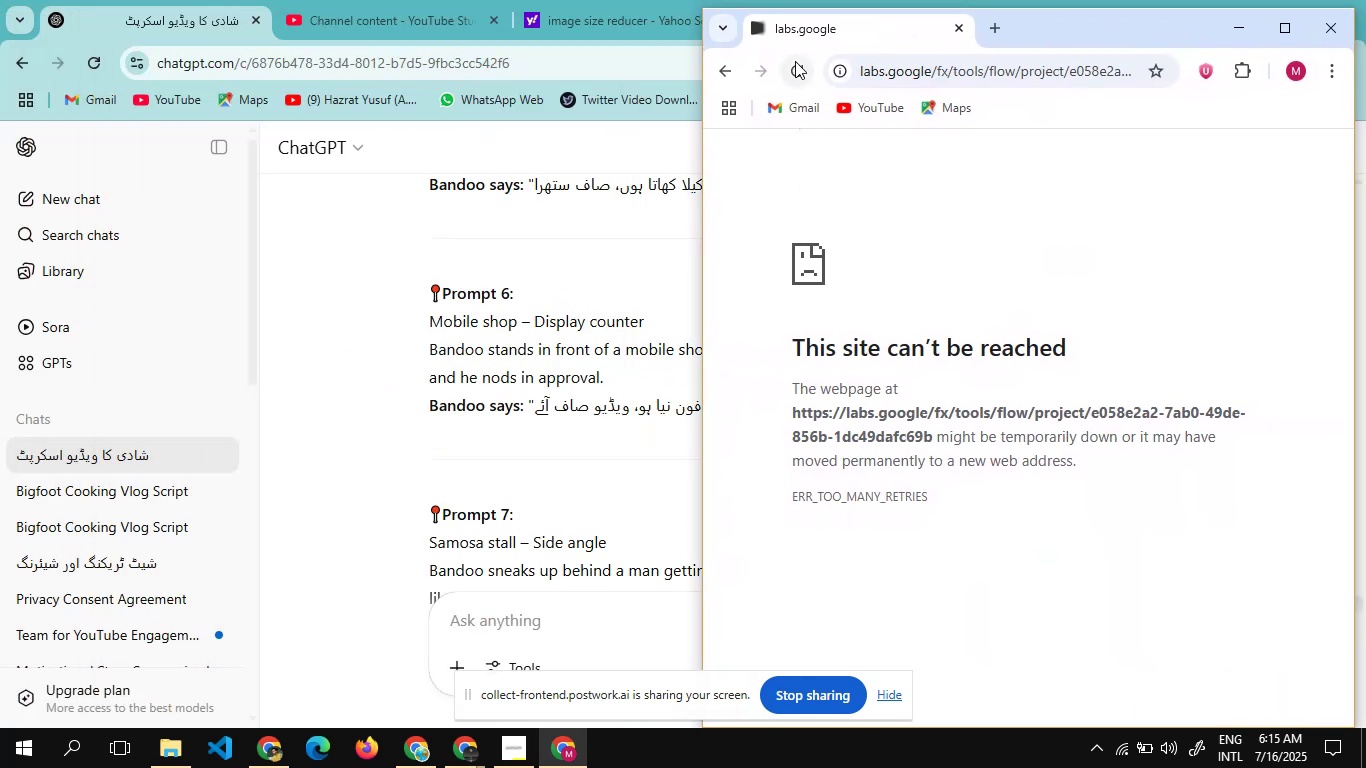 
left_click([796, 66])
 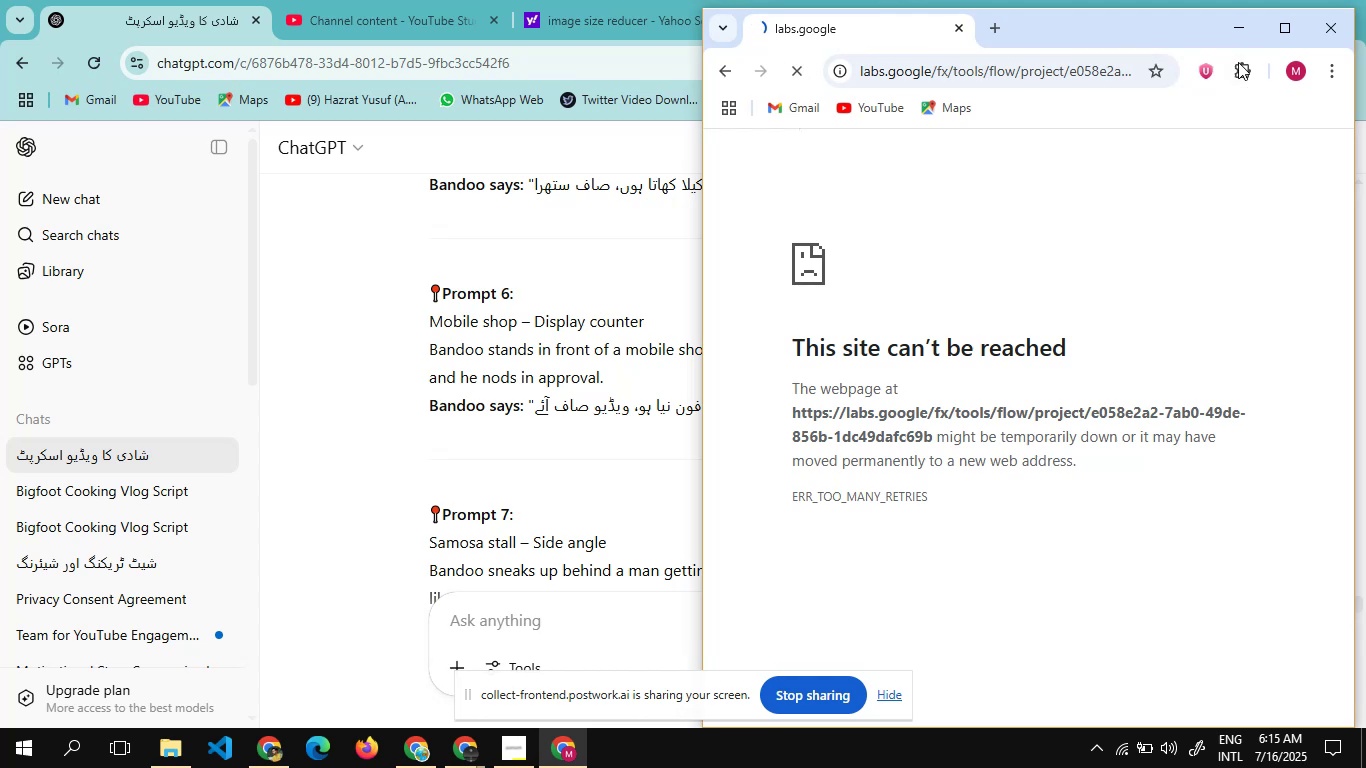 
mouse_move([1276, 77])
 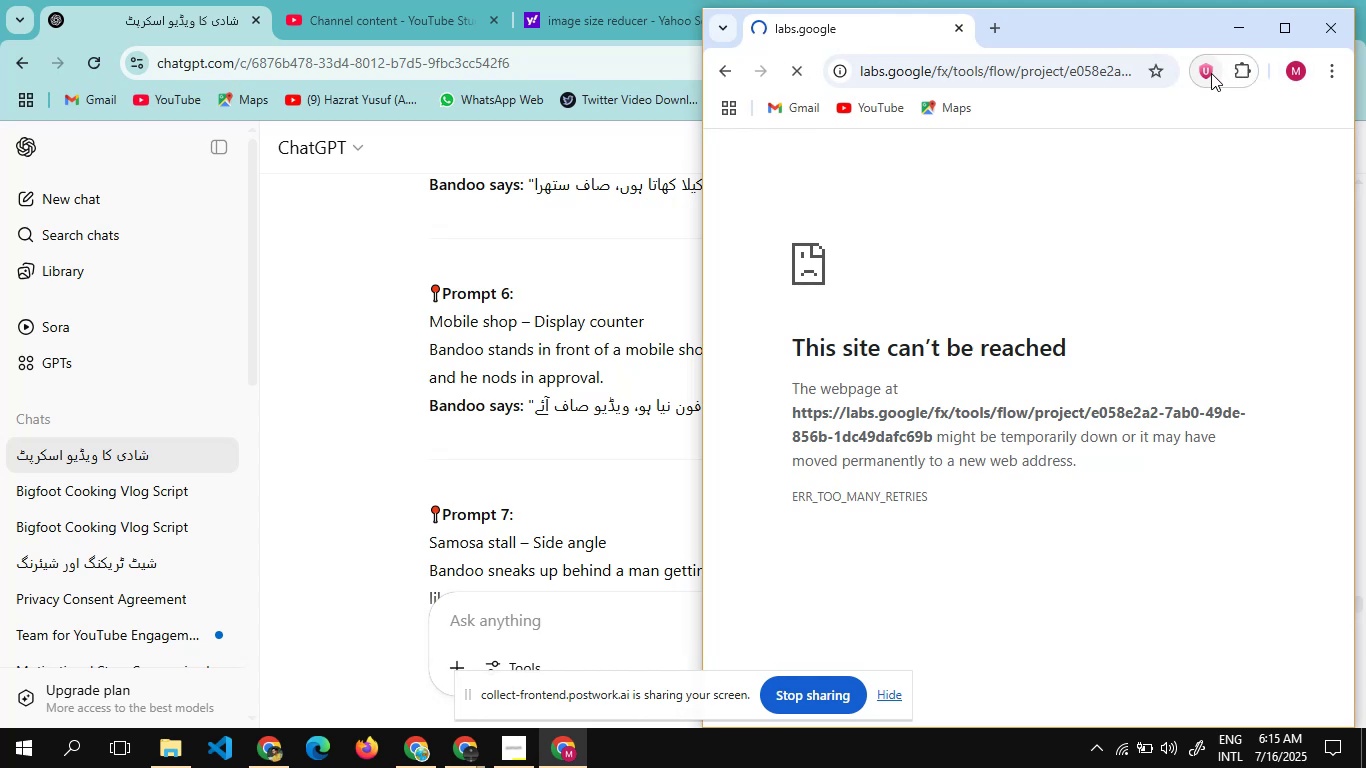 
left_click([1211, 73])
 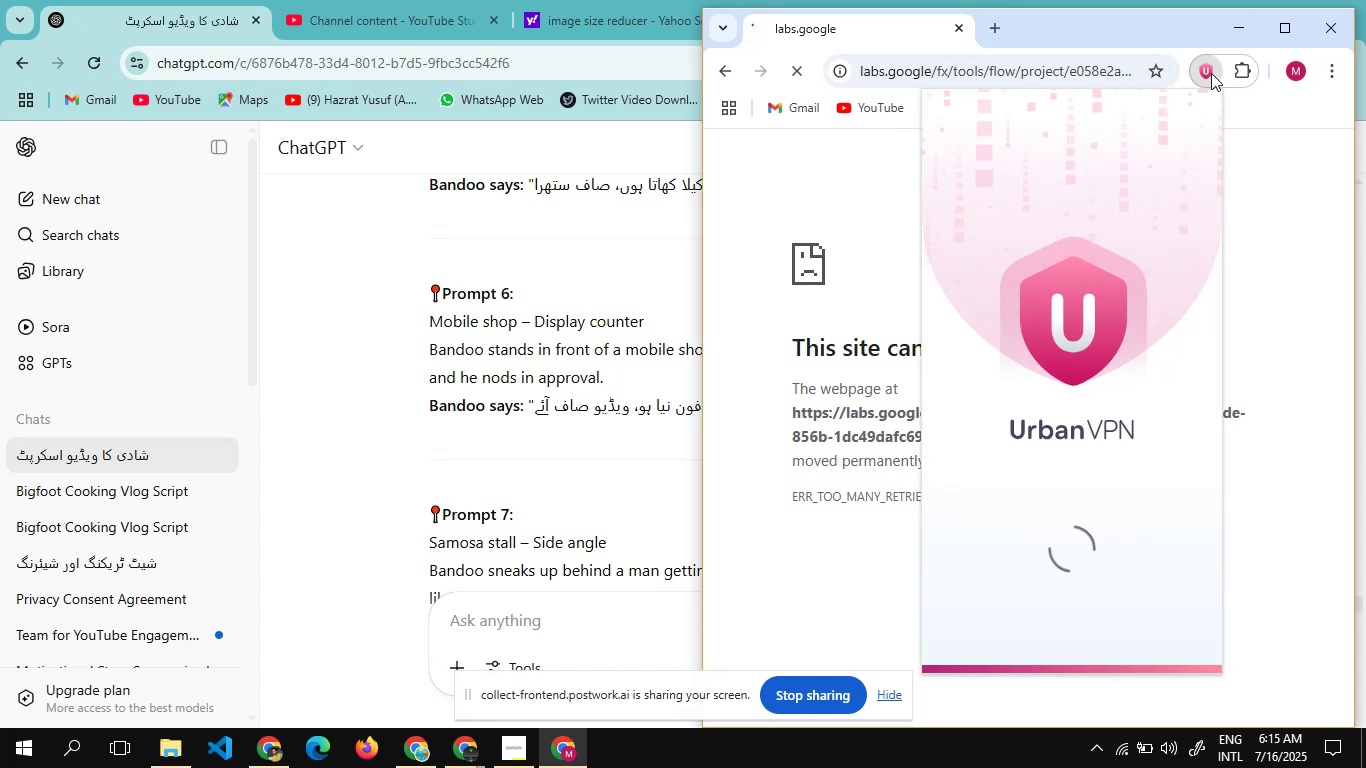 
wait(12.19)
 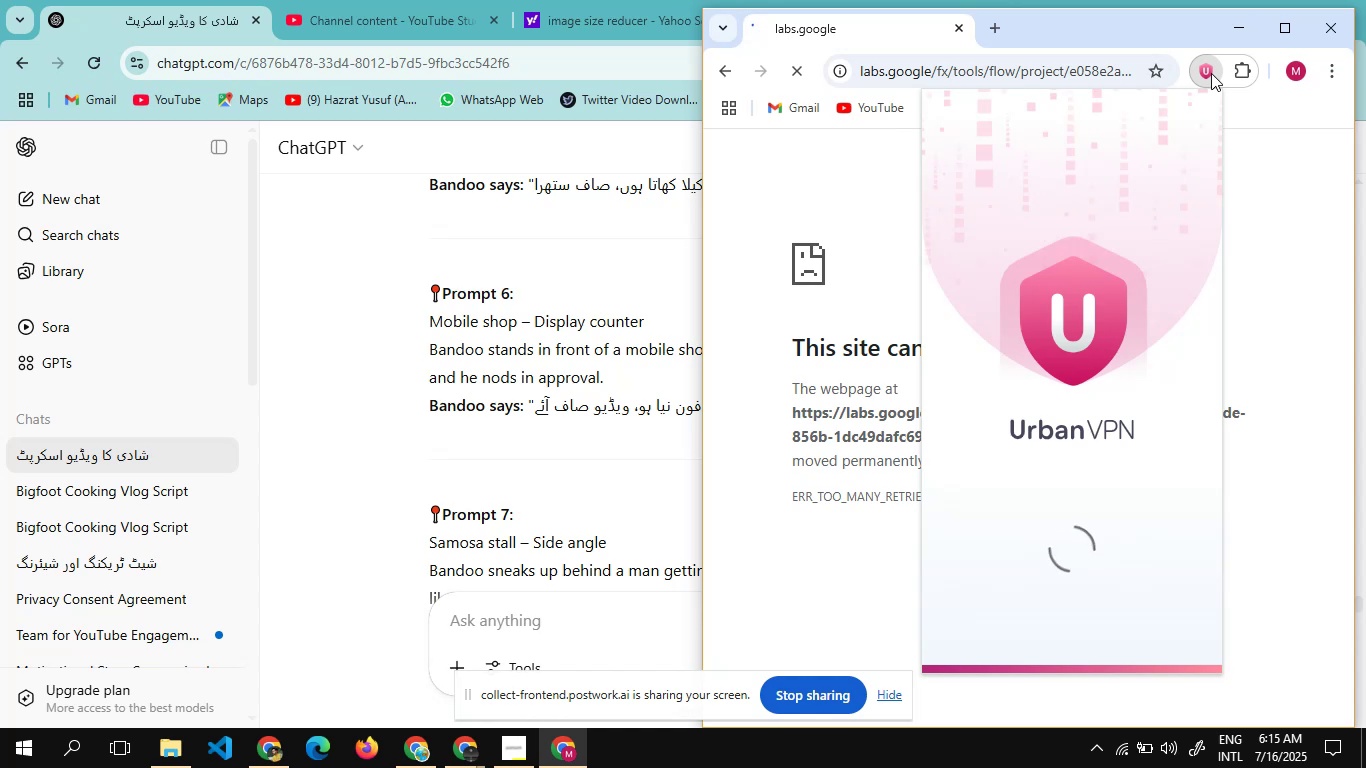 
left_click([575, 332])
 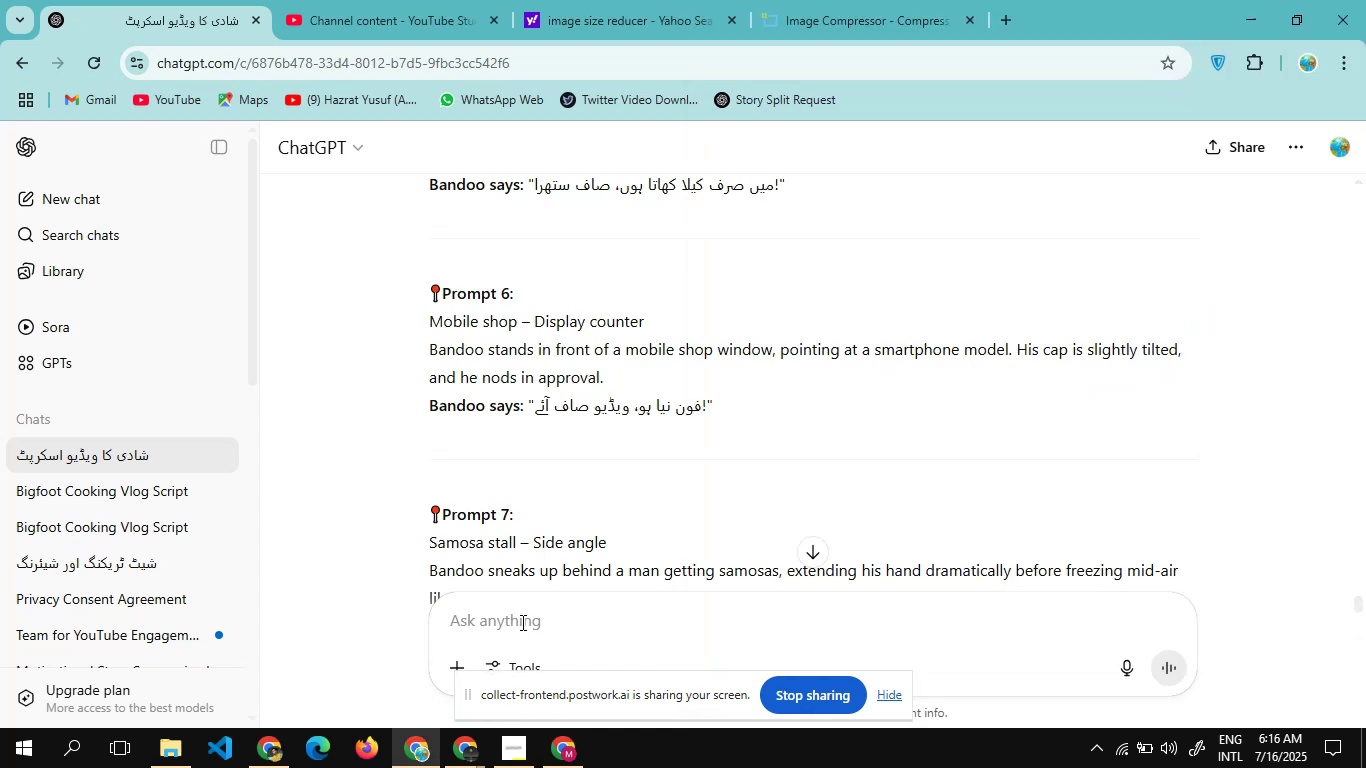 
left_click([521, 622])
 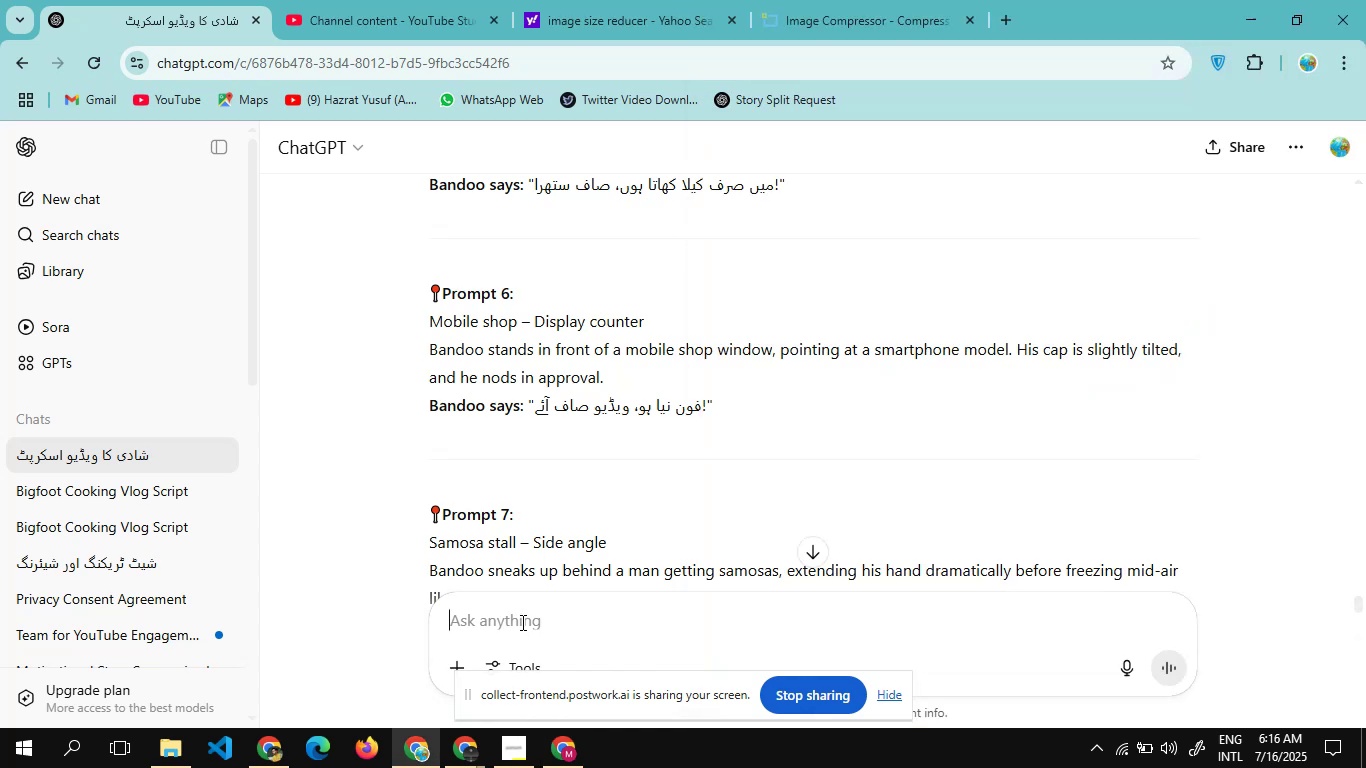 
type(write seo optimized title, descriptio and tags)
 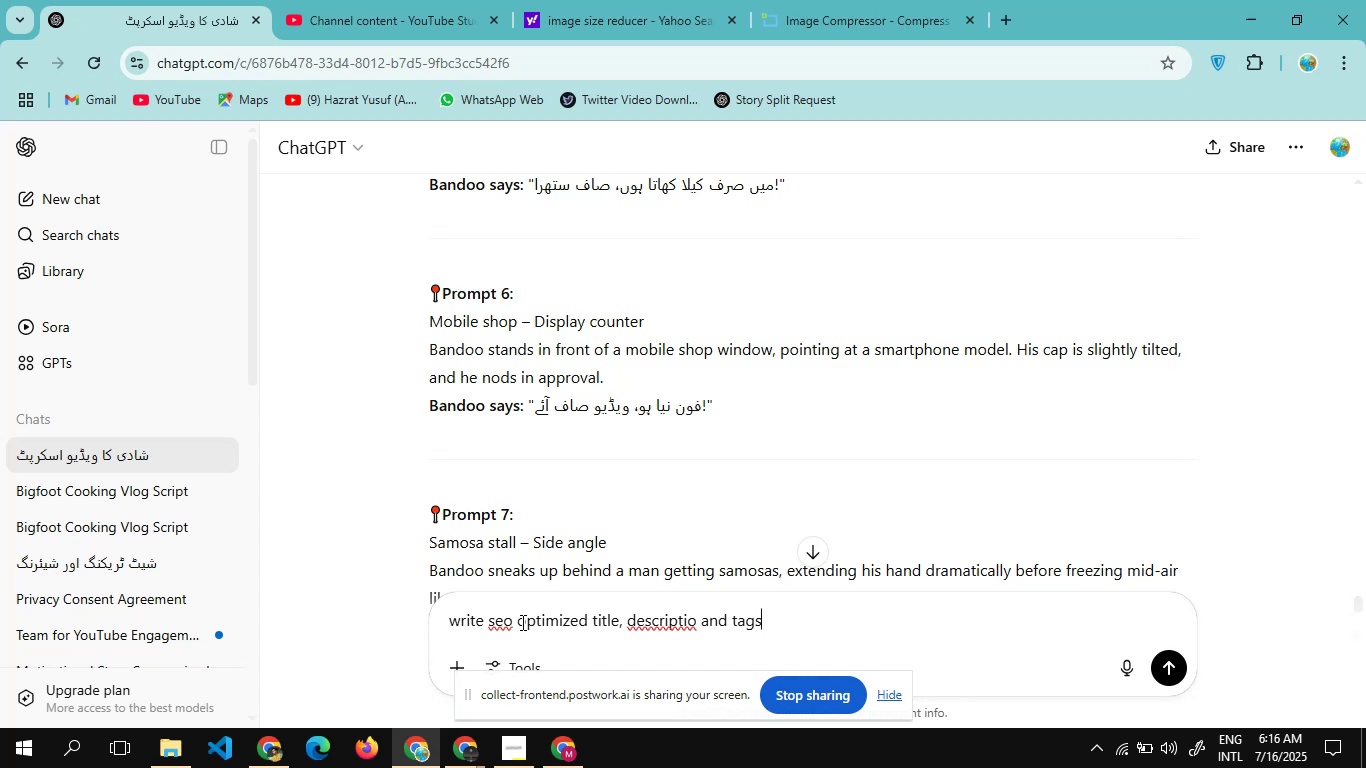 
hold_key(key=ArrowLeft, duration=0.76)
 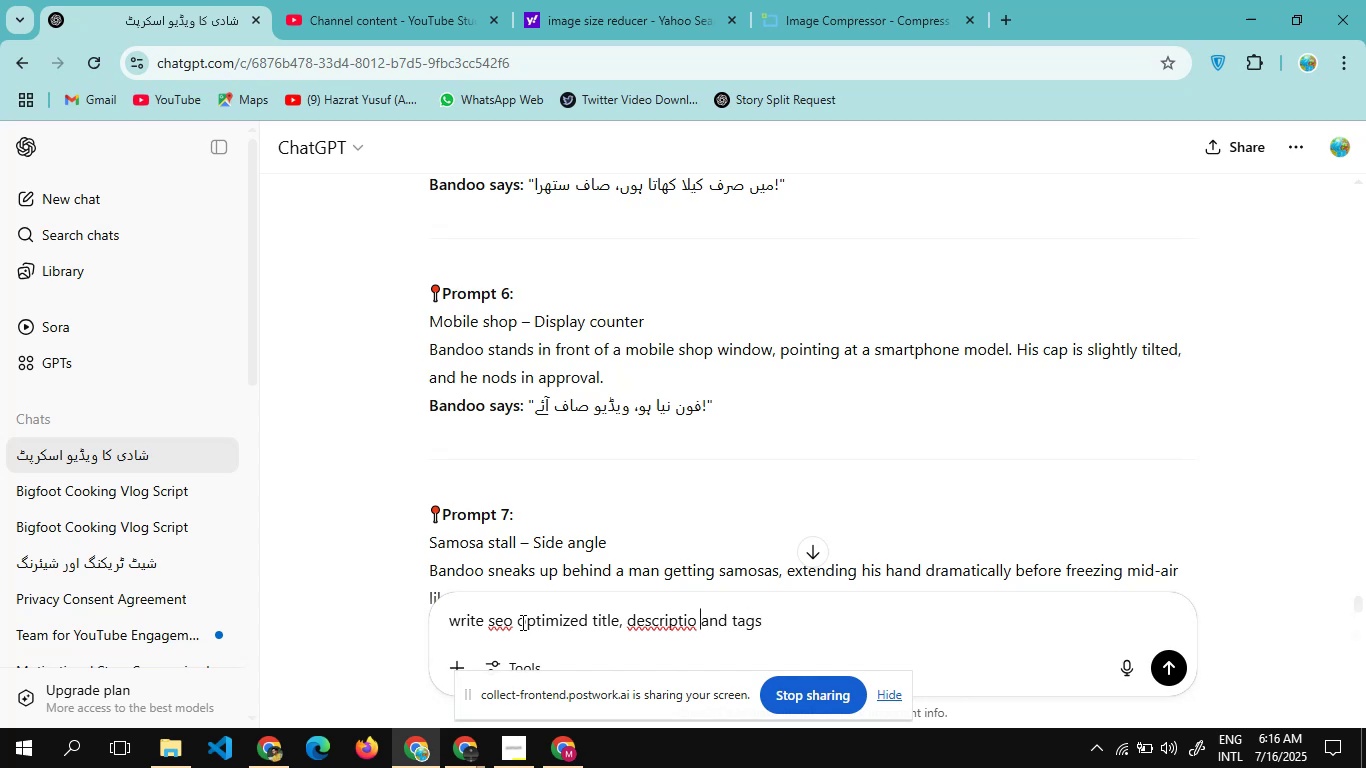 
key(ArrowLeft)
 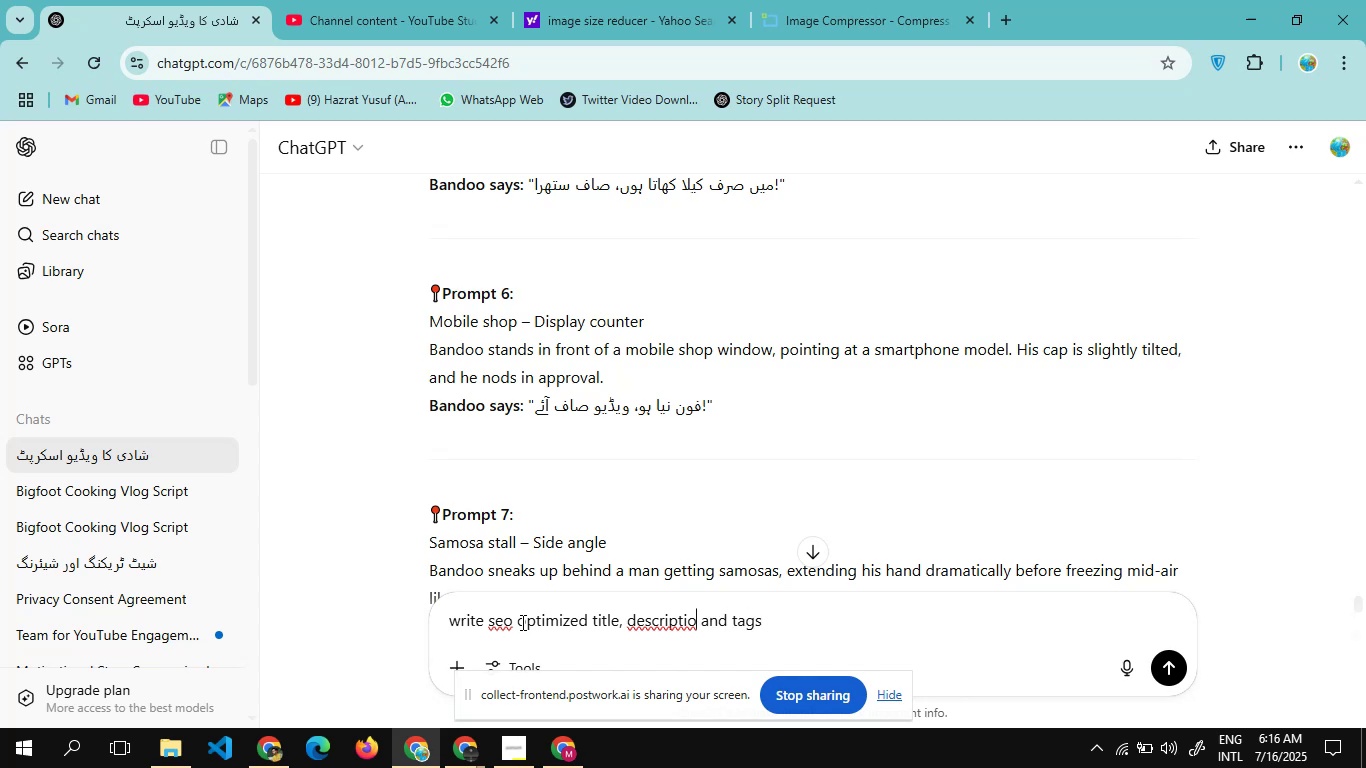 
key(N)
 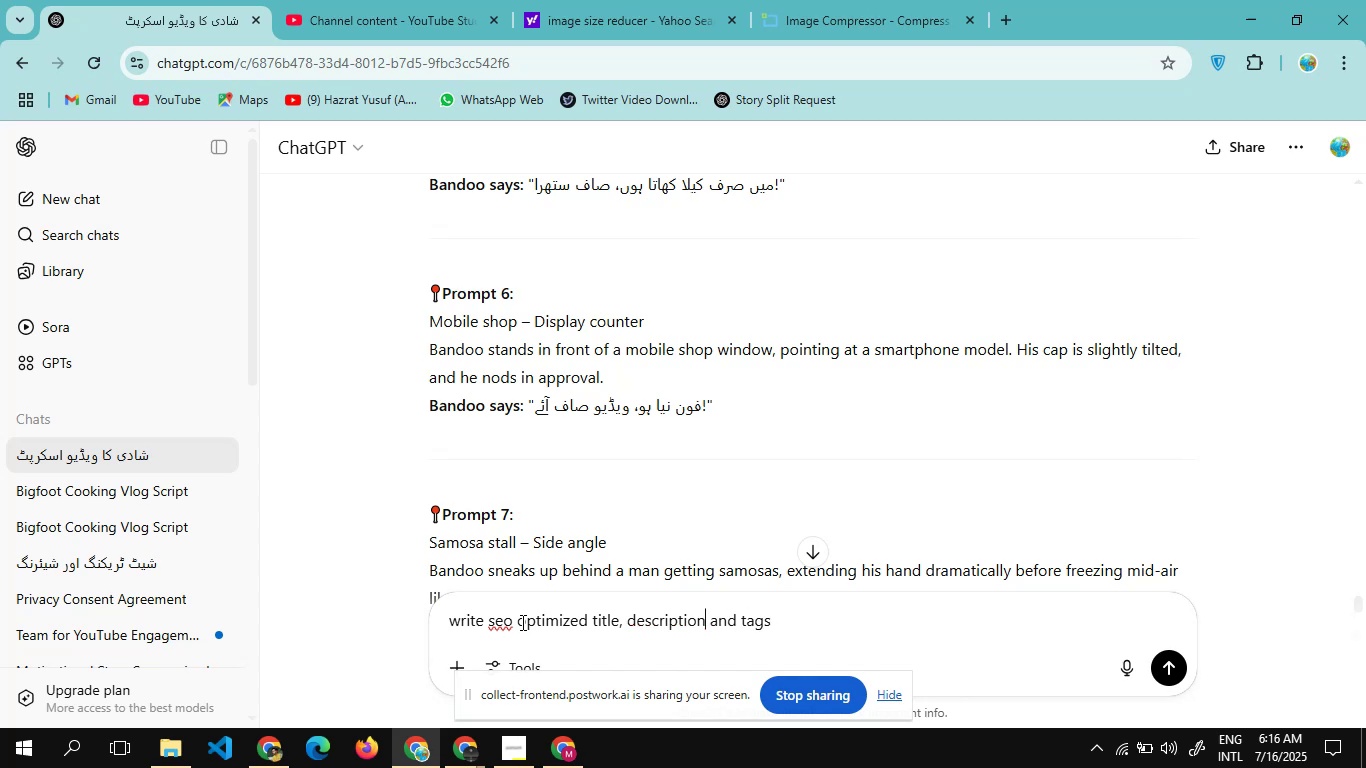 
key(Enter)
 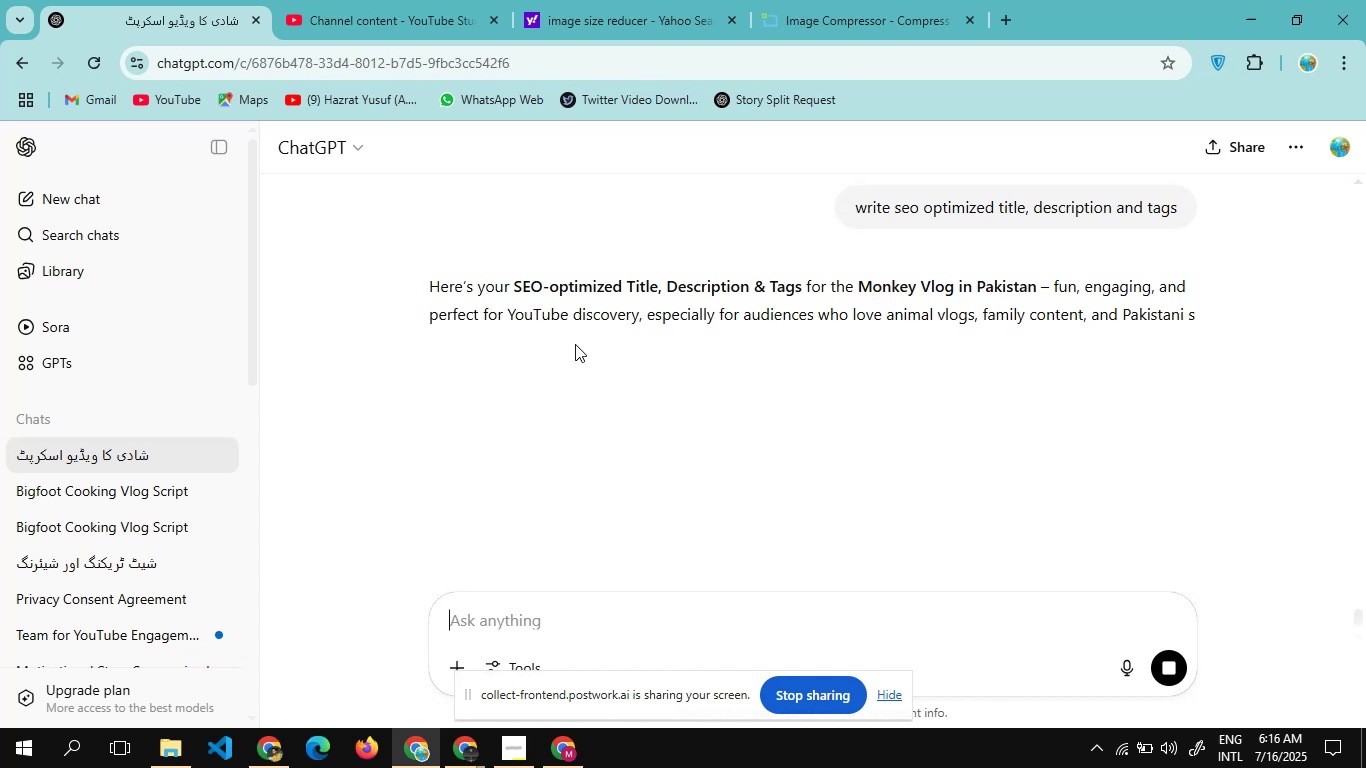 
scroll: coordinate [592, 544], scroll_direction: down, amount: 14.0
 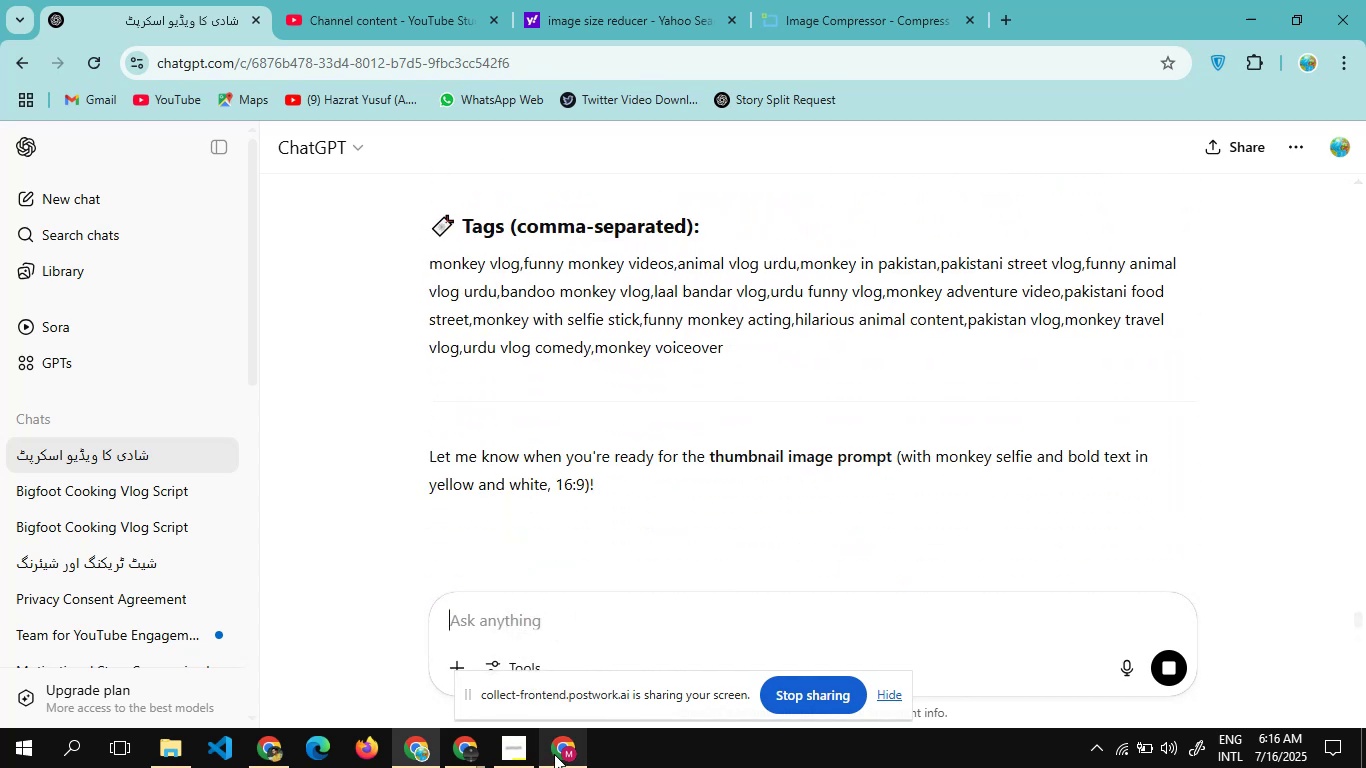 
left_click([554, 753])
 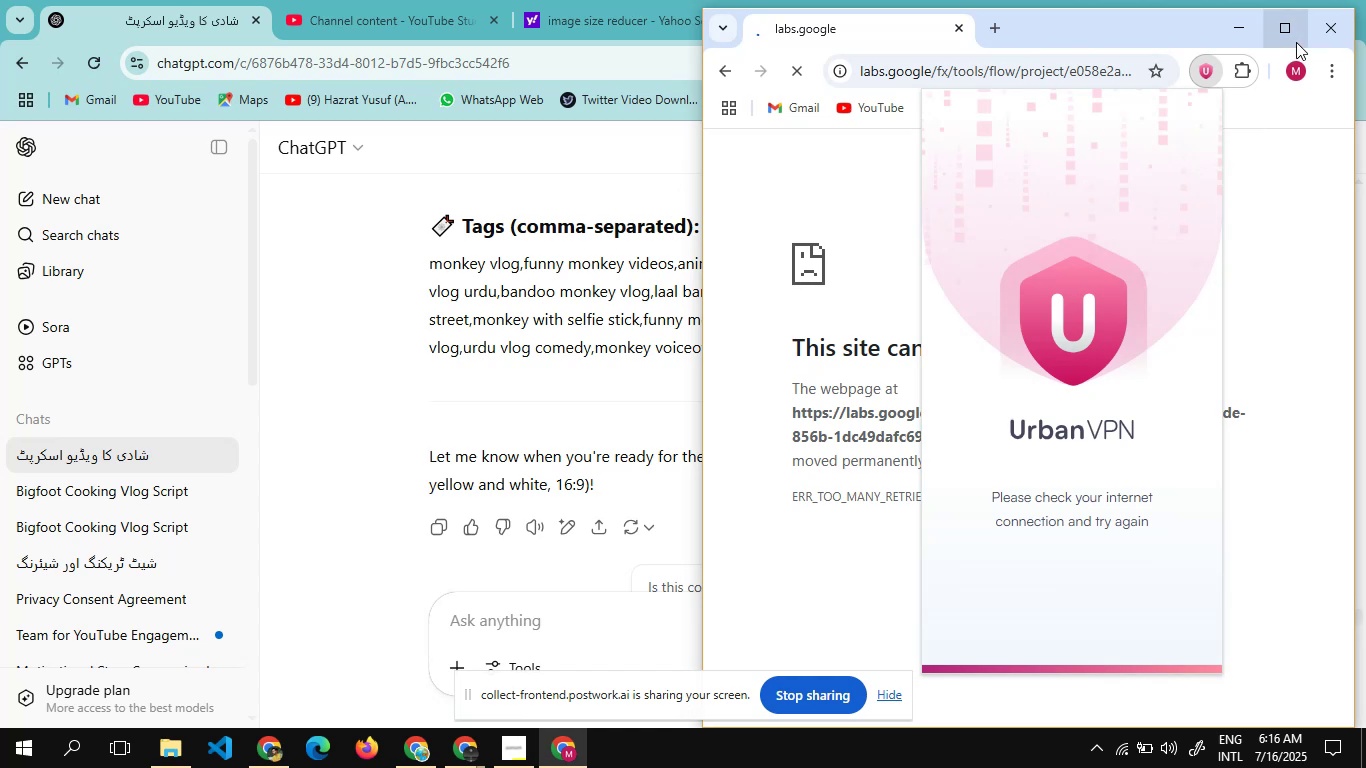 
left_click([1336, 25])
 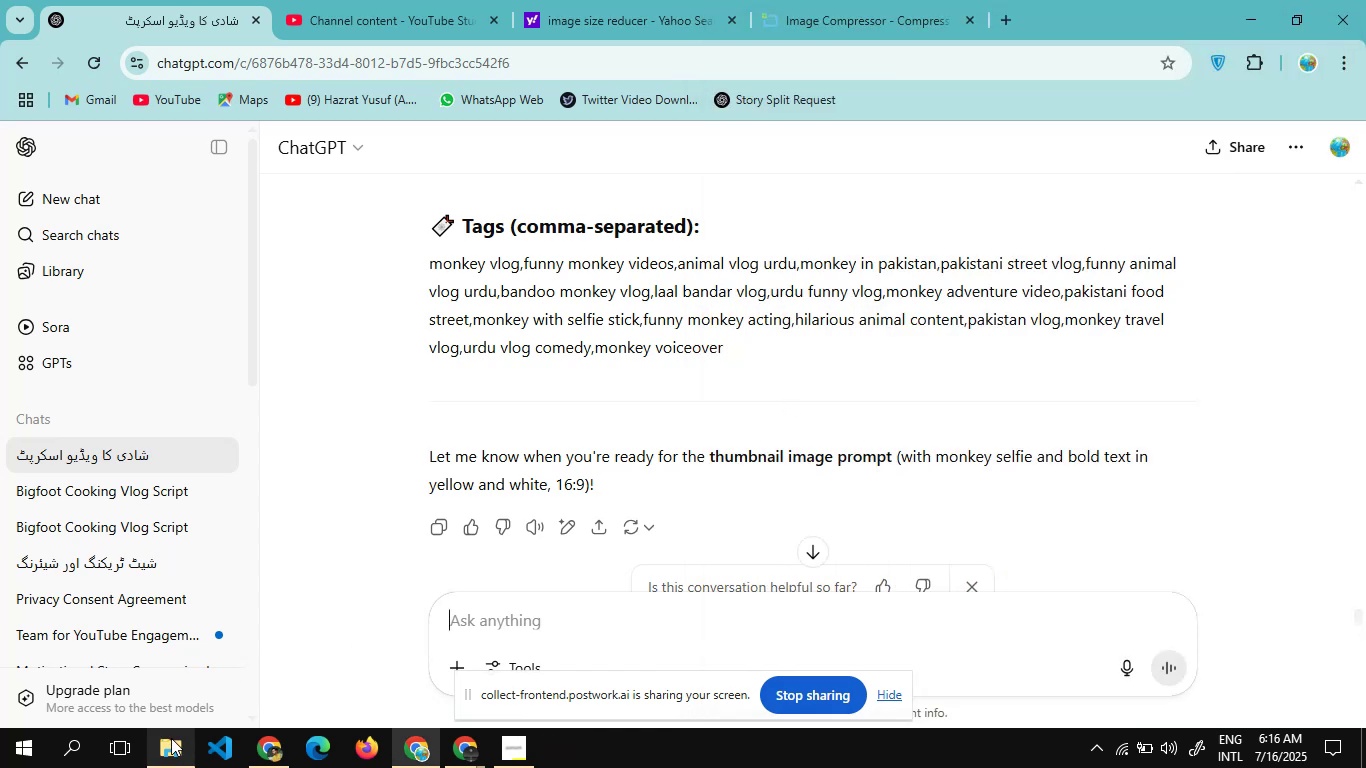 
left_click([171, 749])
 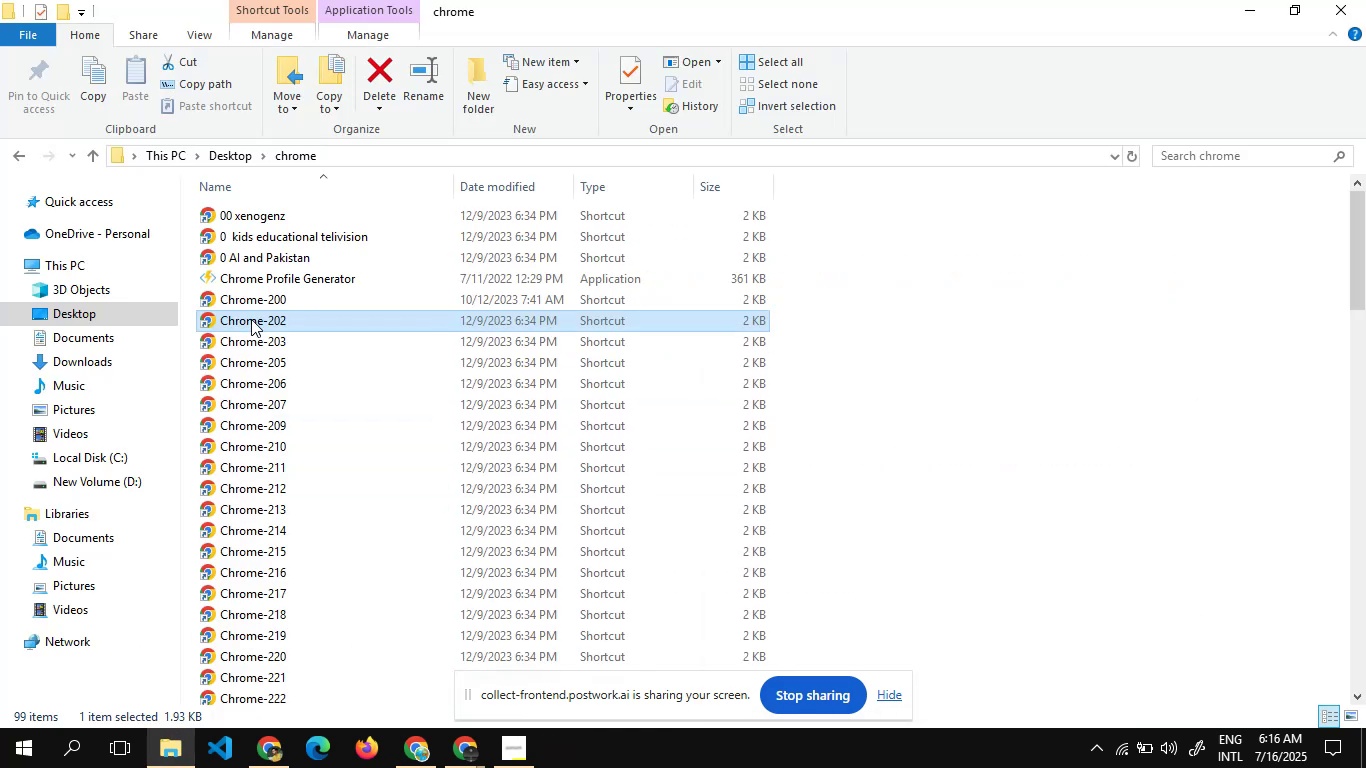 
double_click([251, 319])
 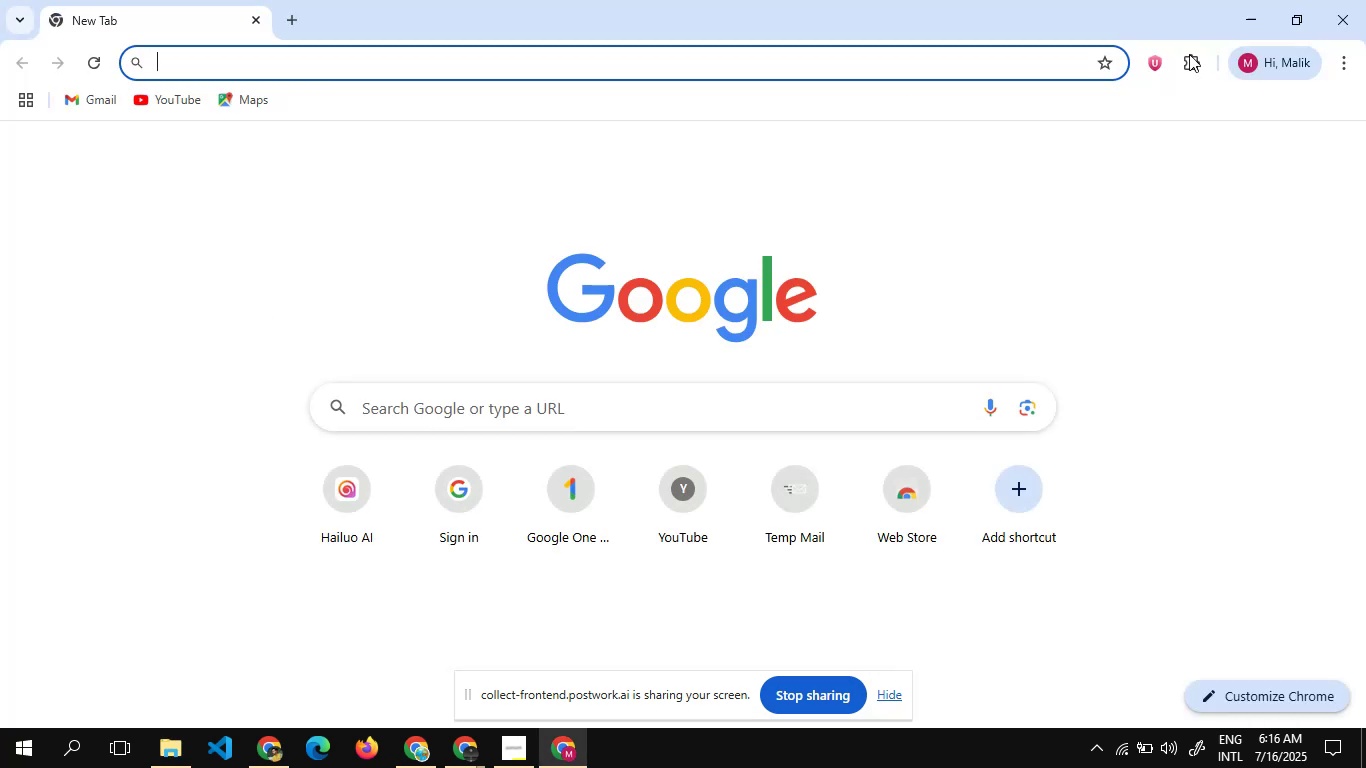 
left_click([1156, 61])
 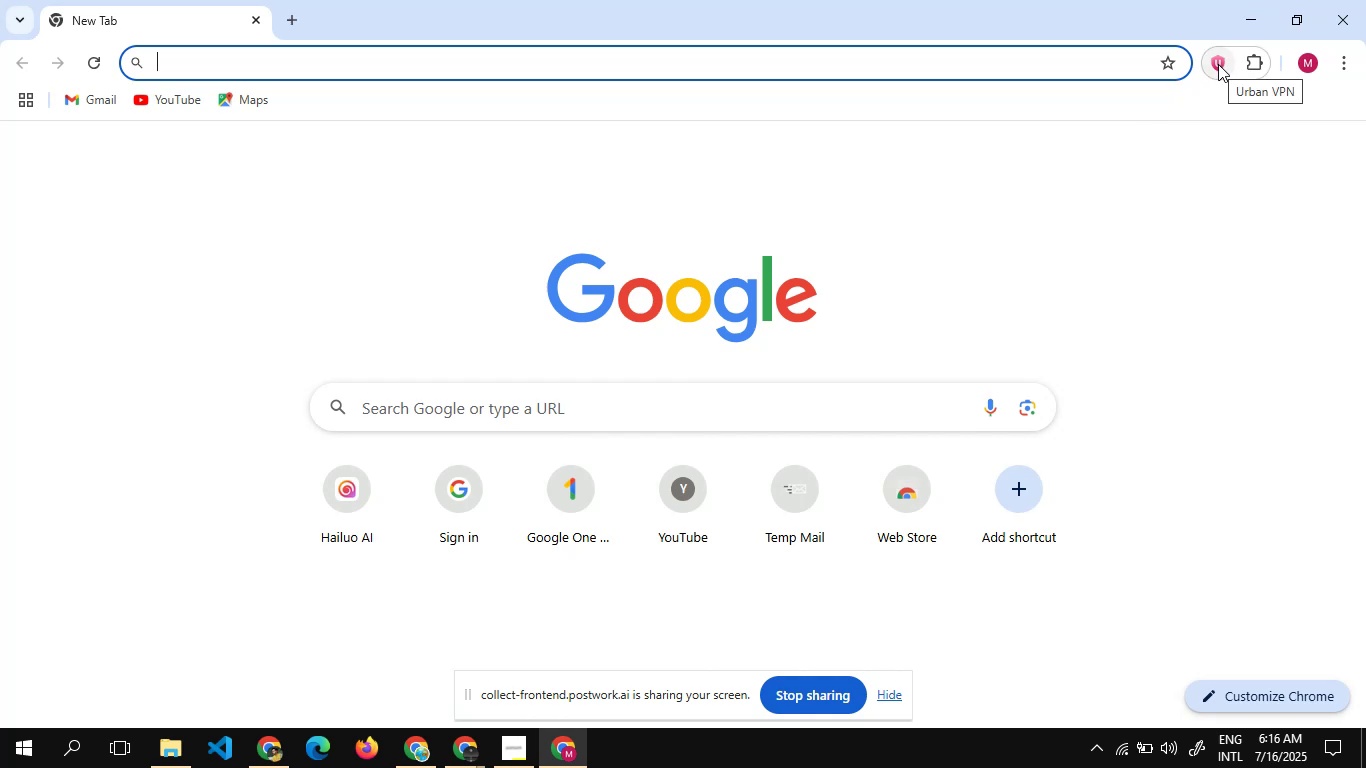 
left_click([1218, 64])
 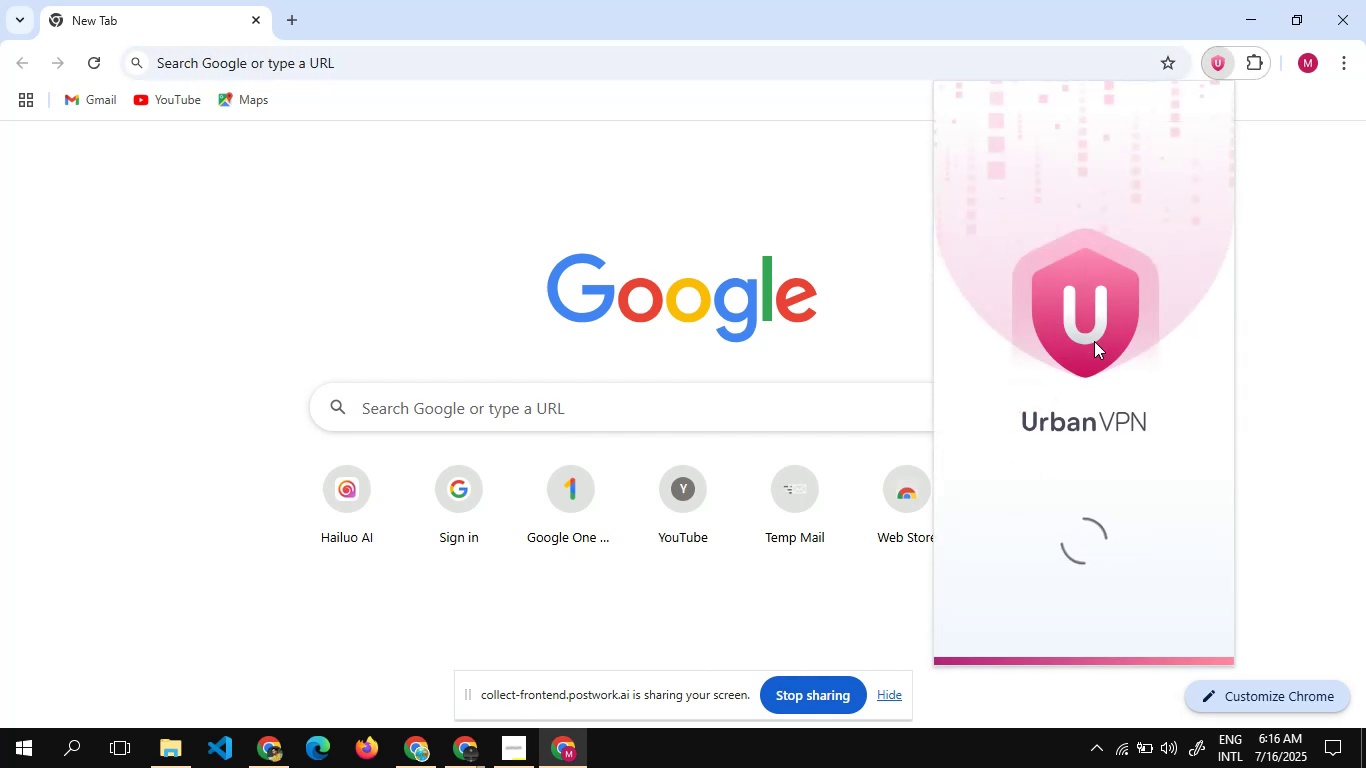 
wait(6.83)
 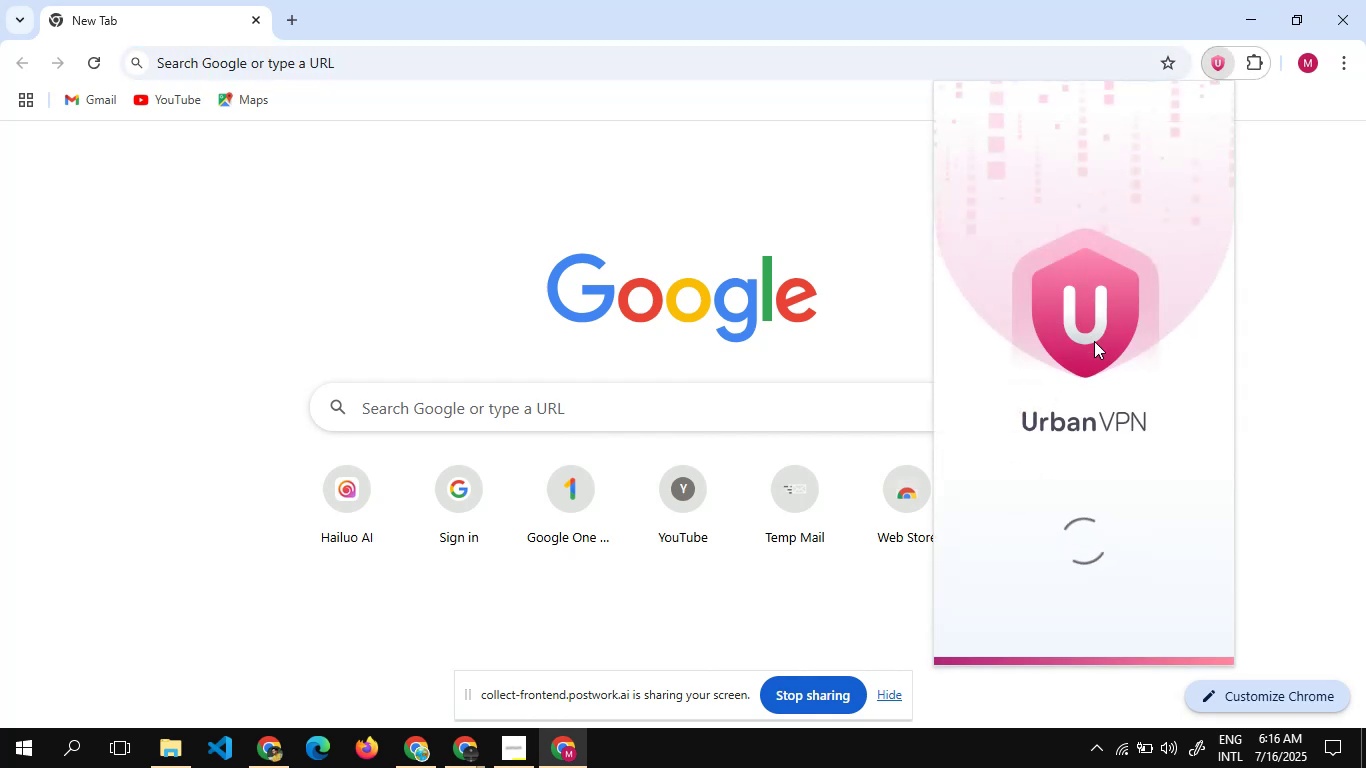 
left_click([1090, 326])
 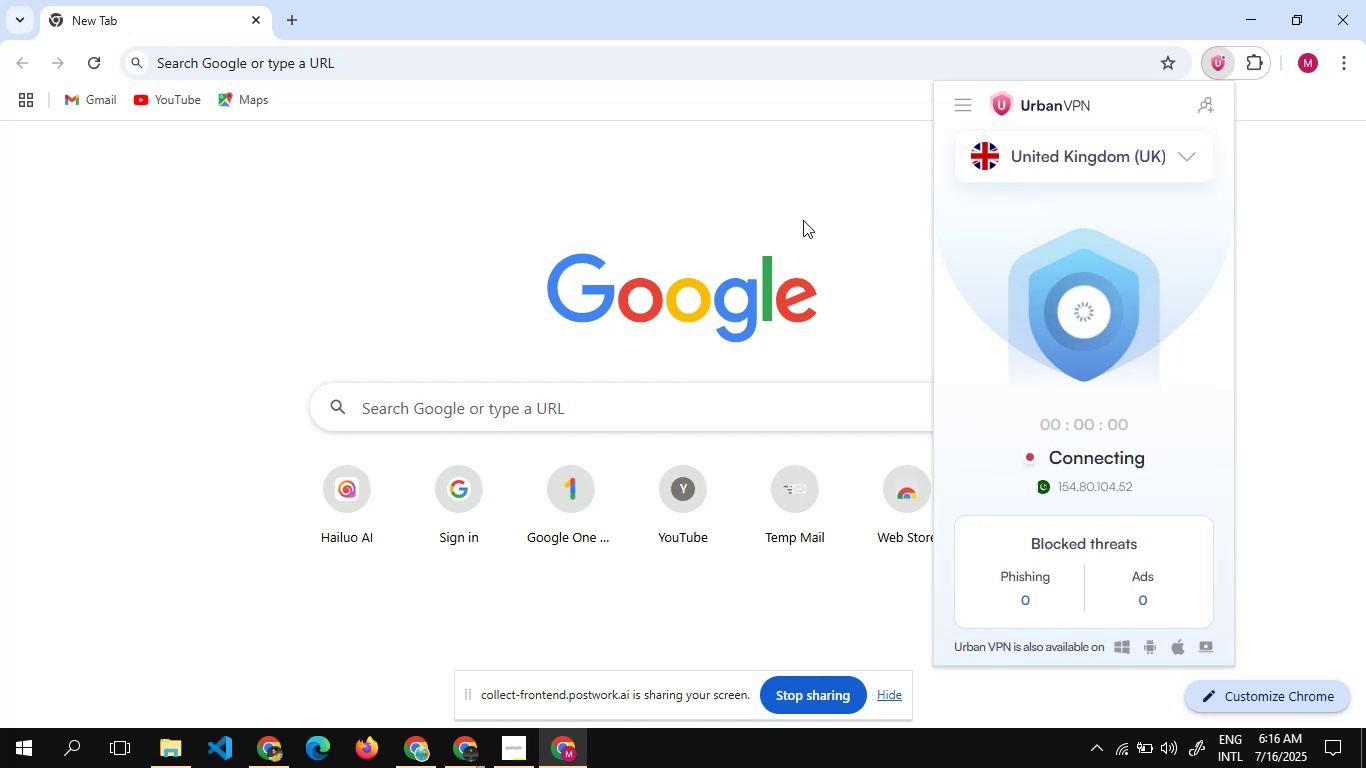 
left_click([803, 220])
 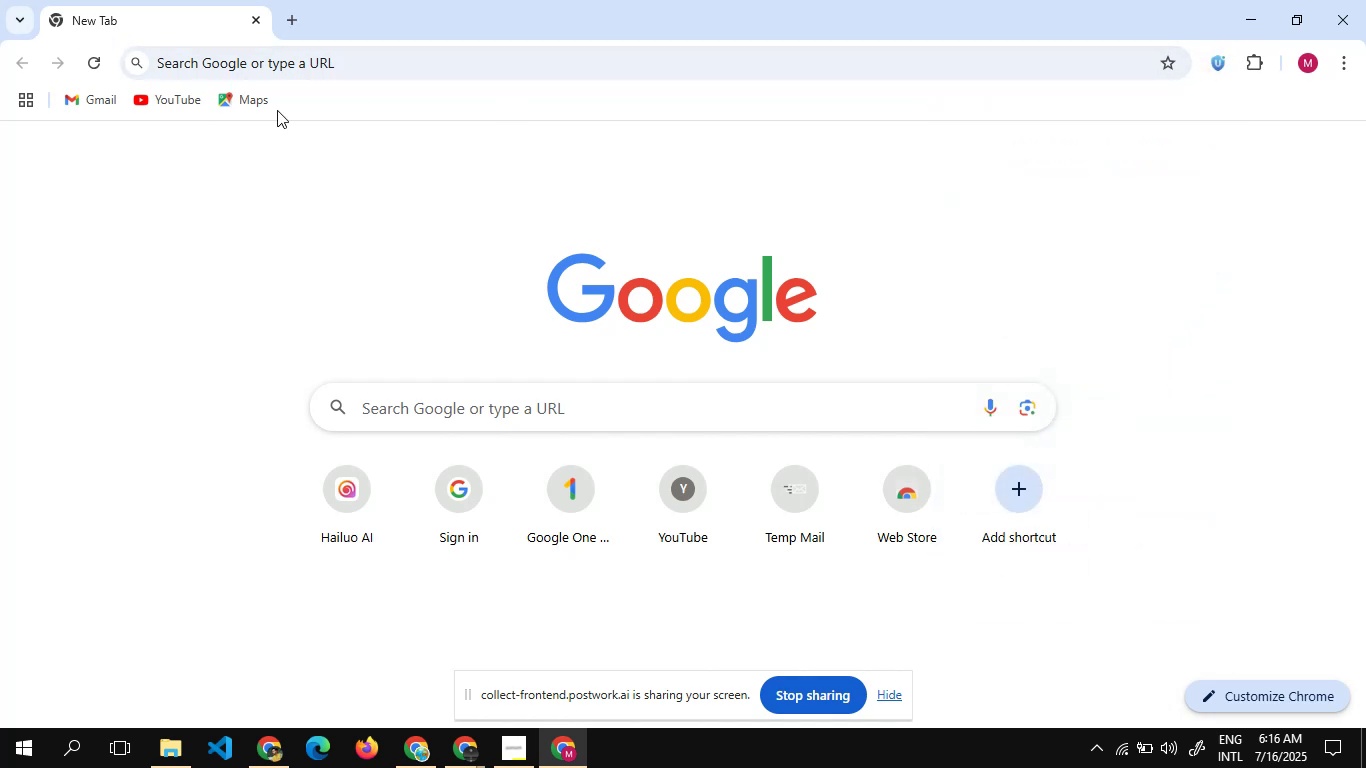 
left_click([277, 67])
 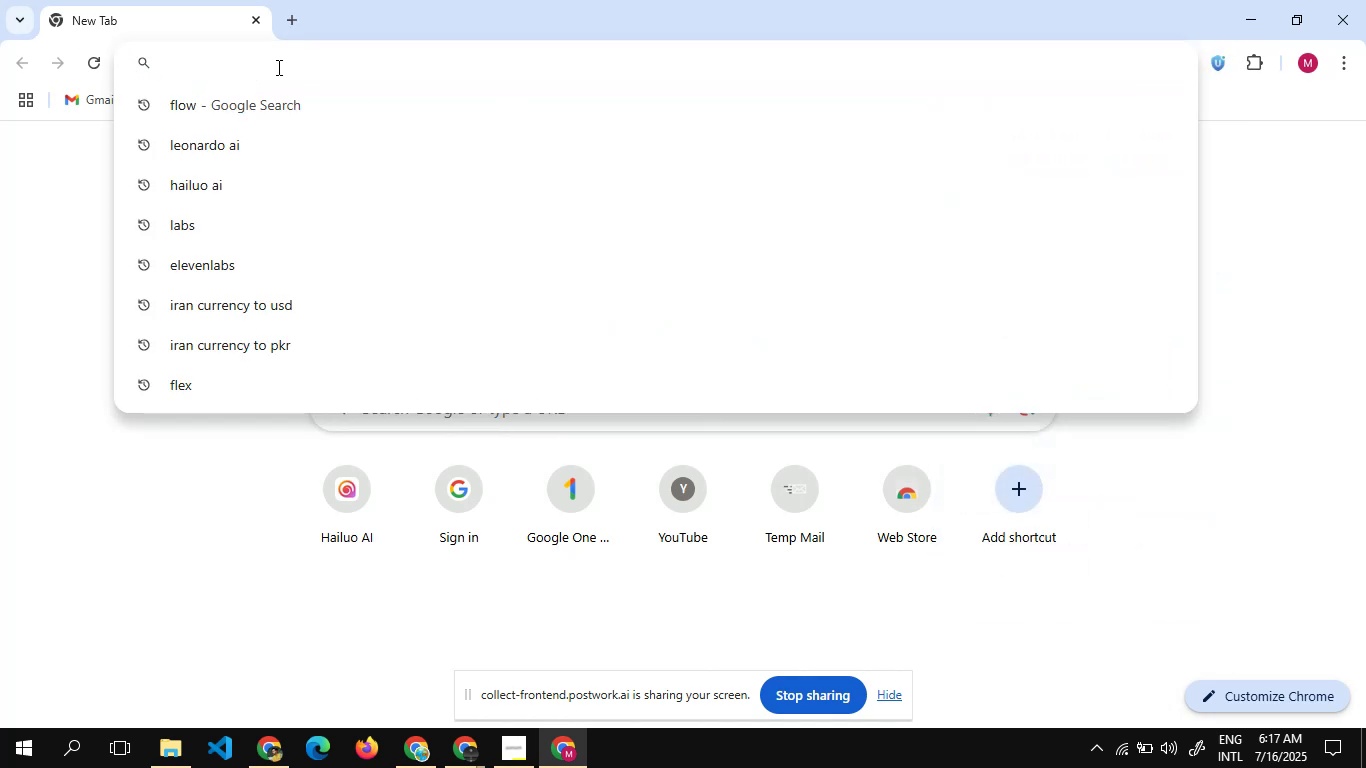 
type(flow)
 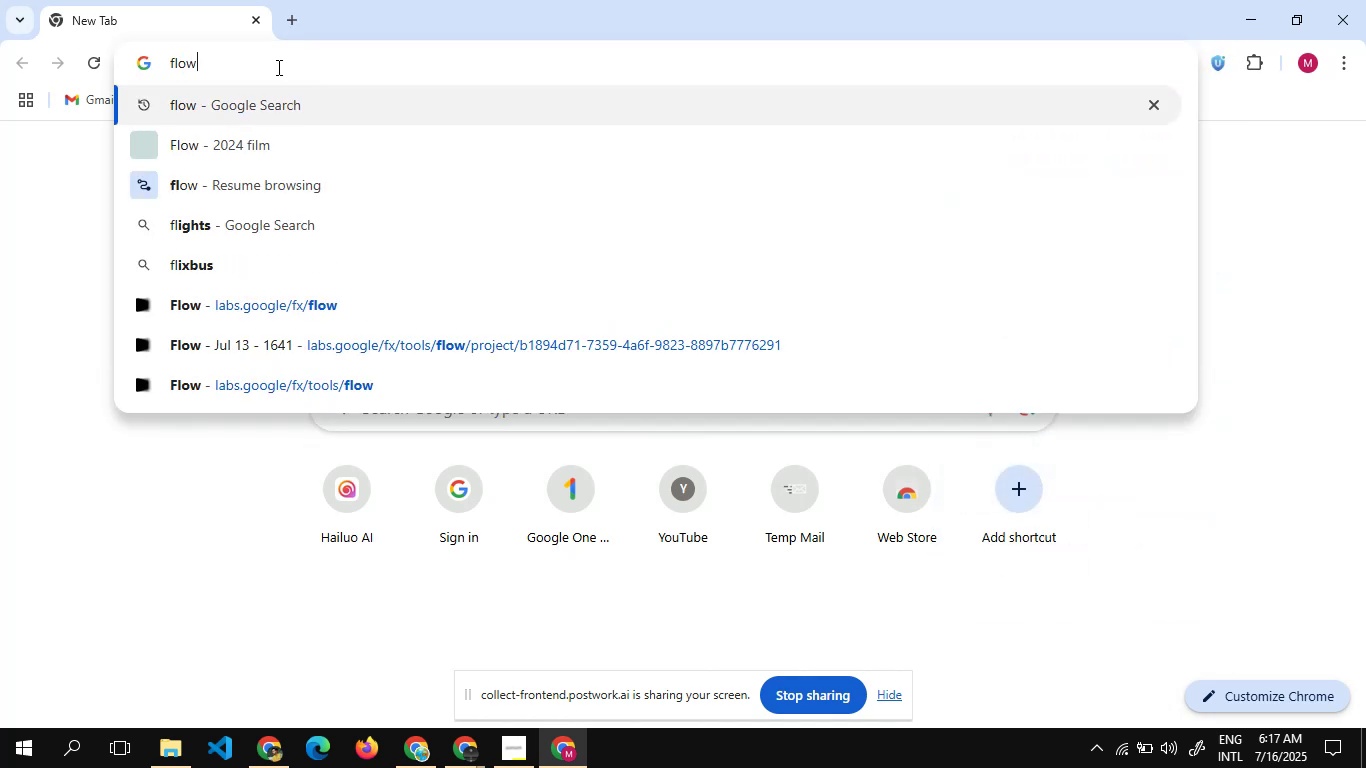 
key(Enter)
 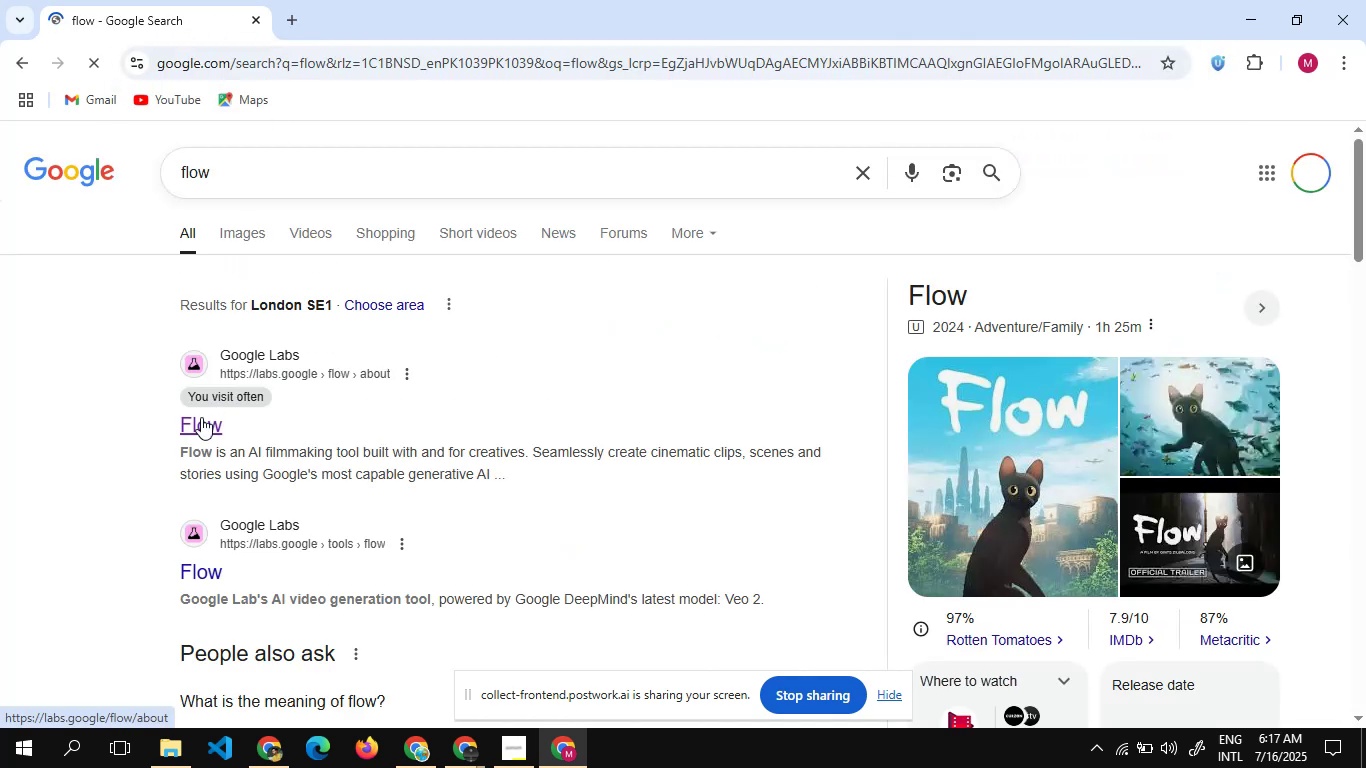 
left_click([197, 433])
 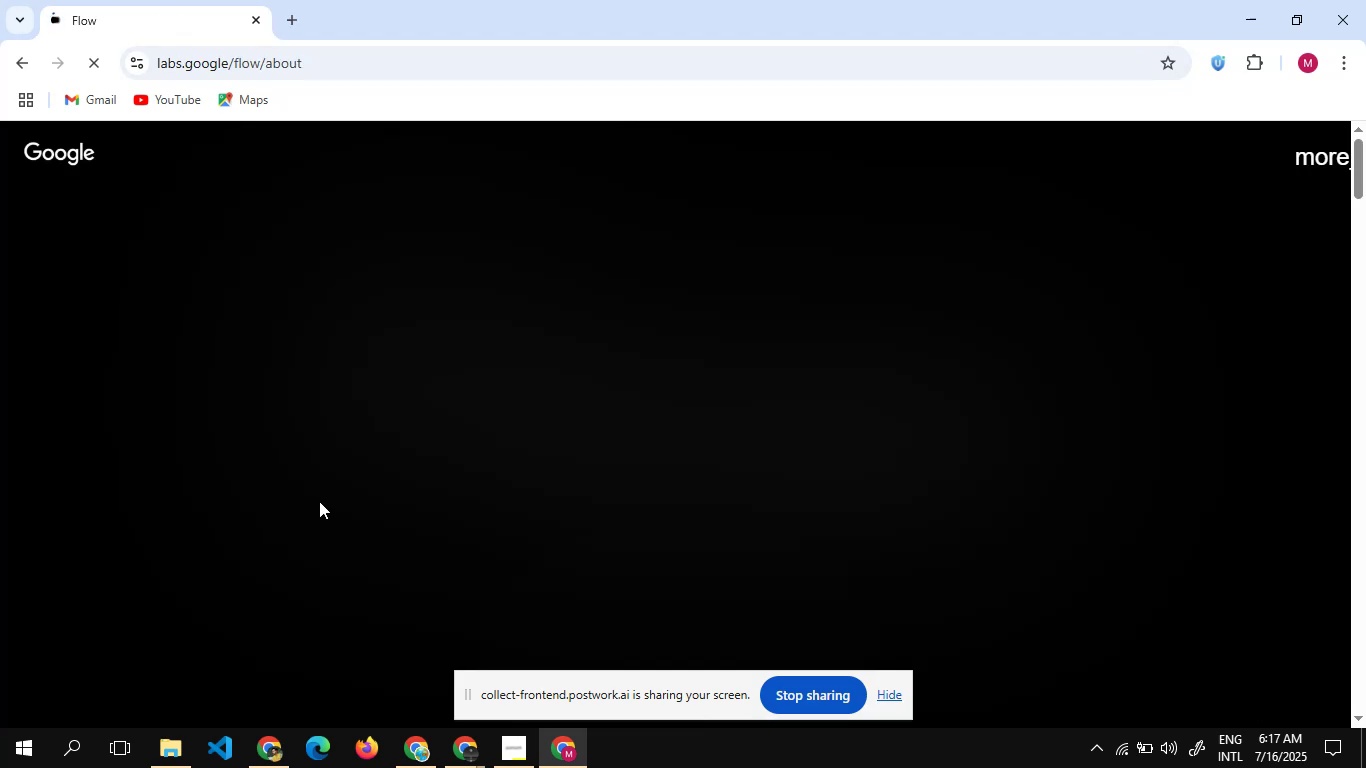 
wait(9.43)
 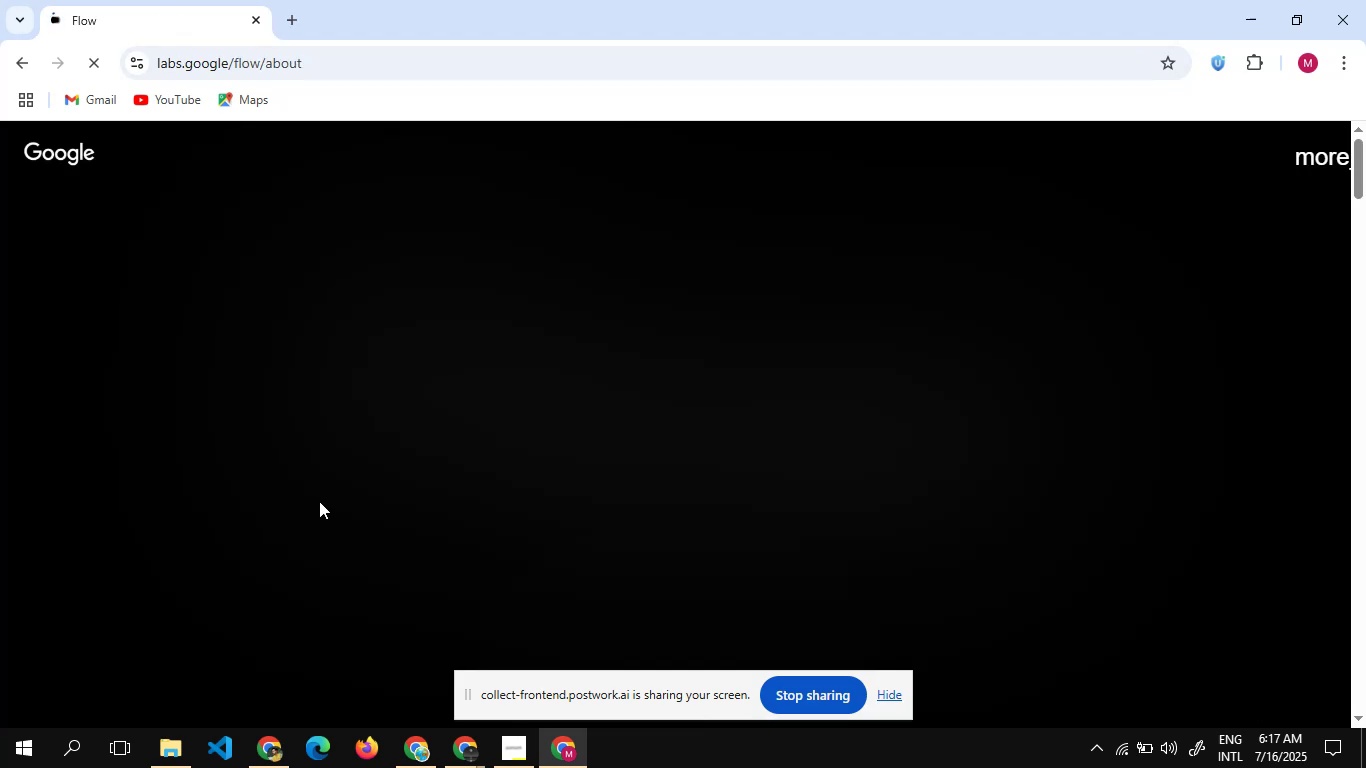 
scroll: coordinate [837, 592], scroll_direction: down, amount: 2.0
 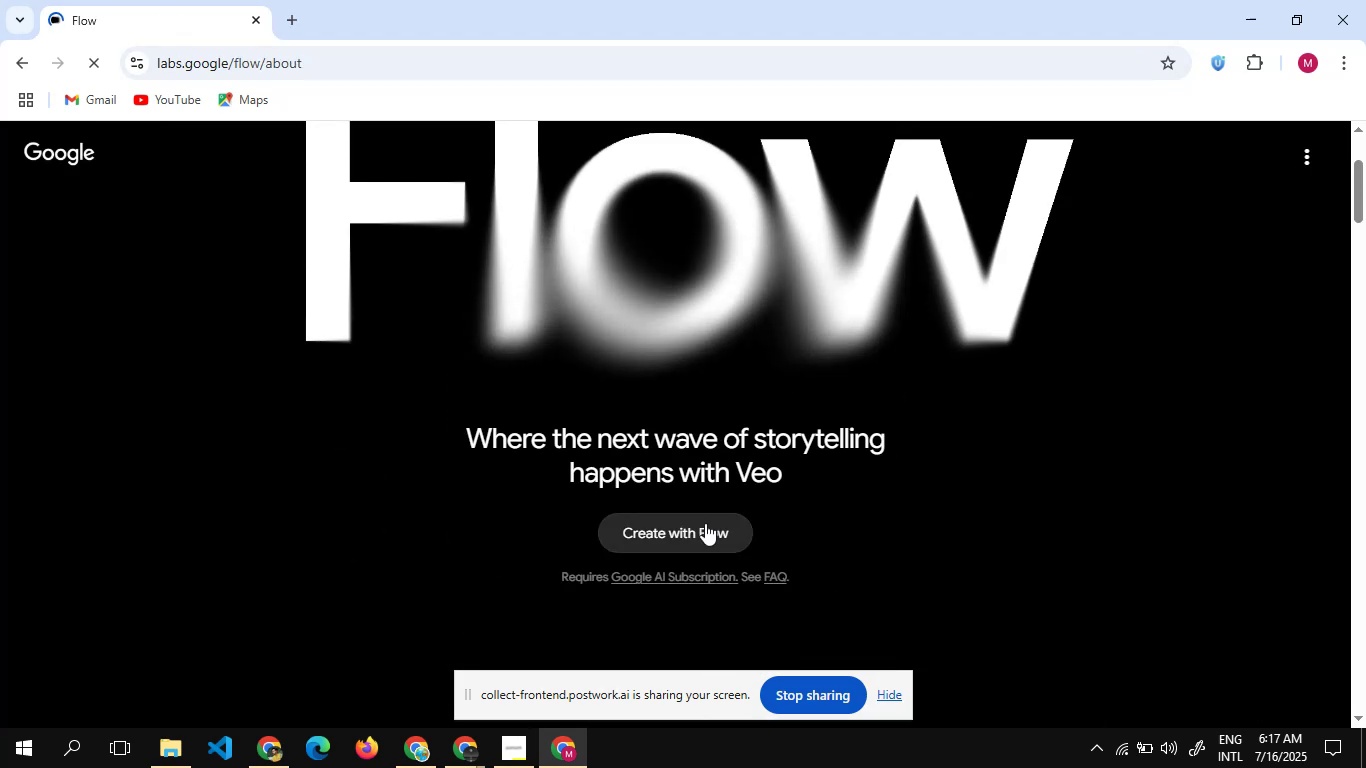 
left_click([705, 523])
 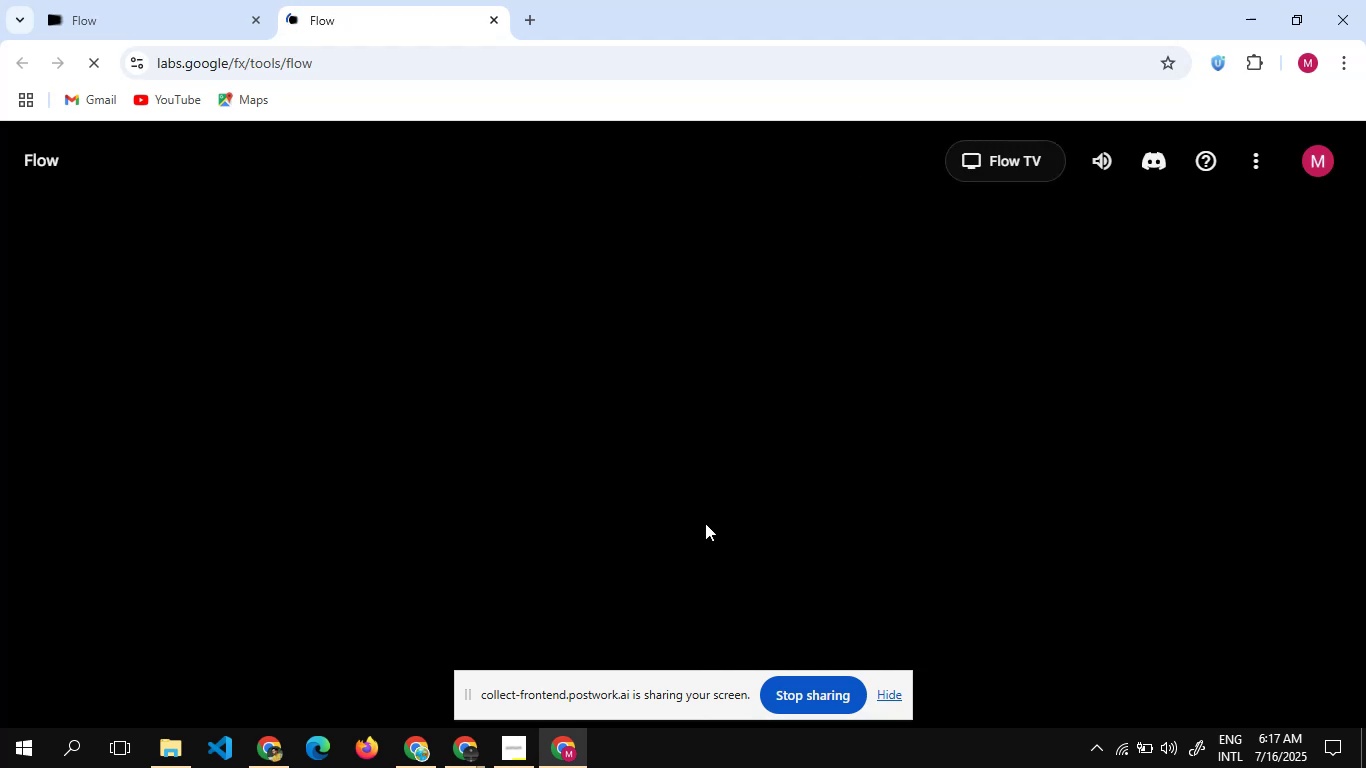 
wait(13.35)
 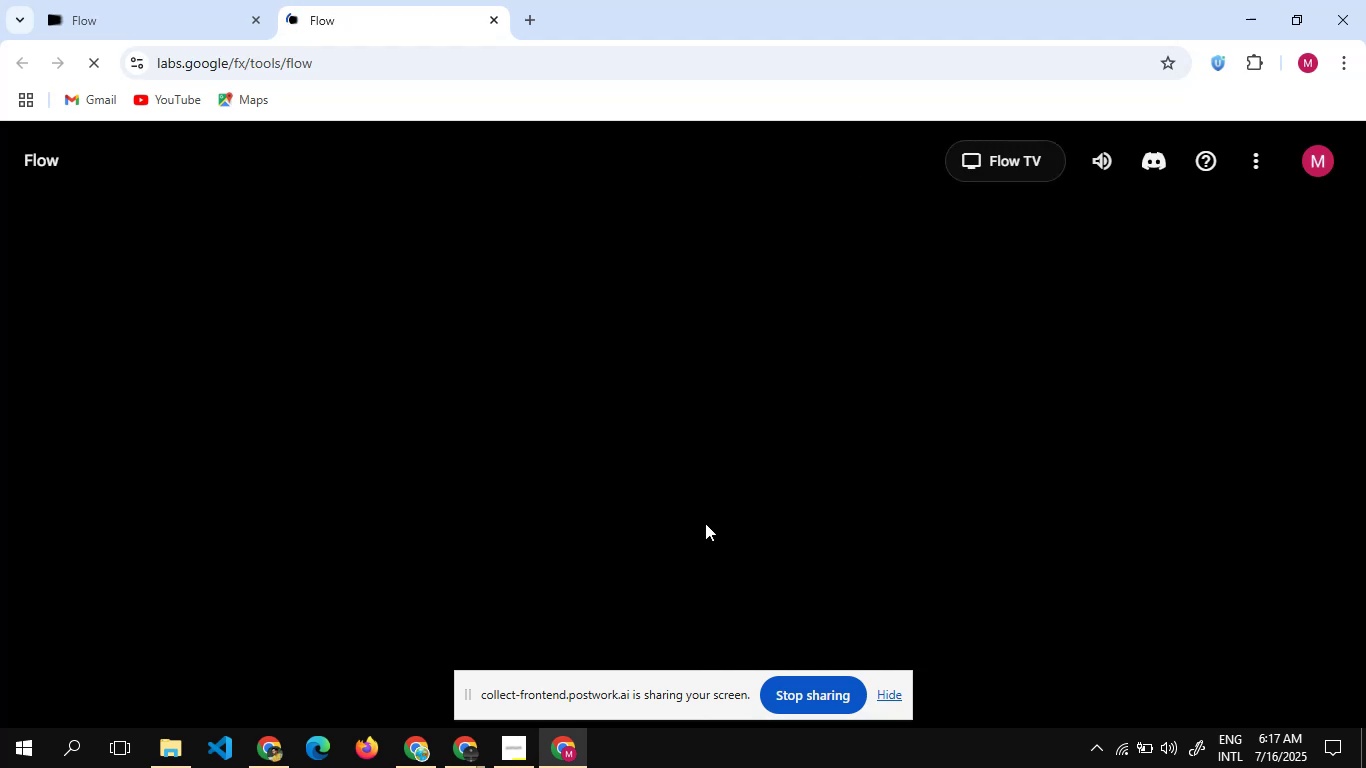 
scroll: coordinate [709, 540], scroll_direction: none, amount: 0.0
 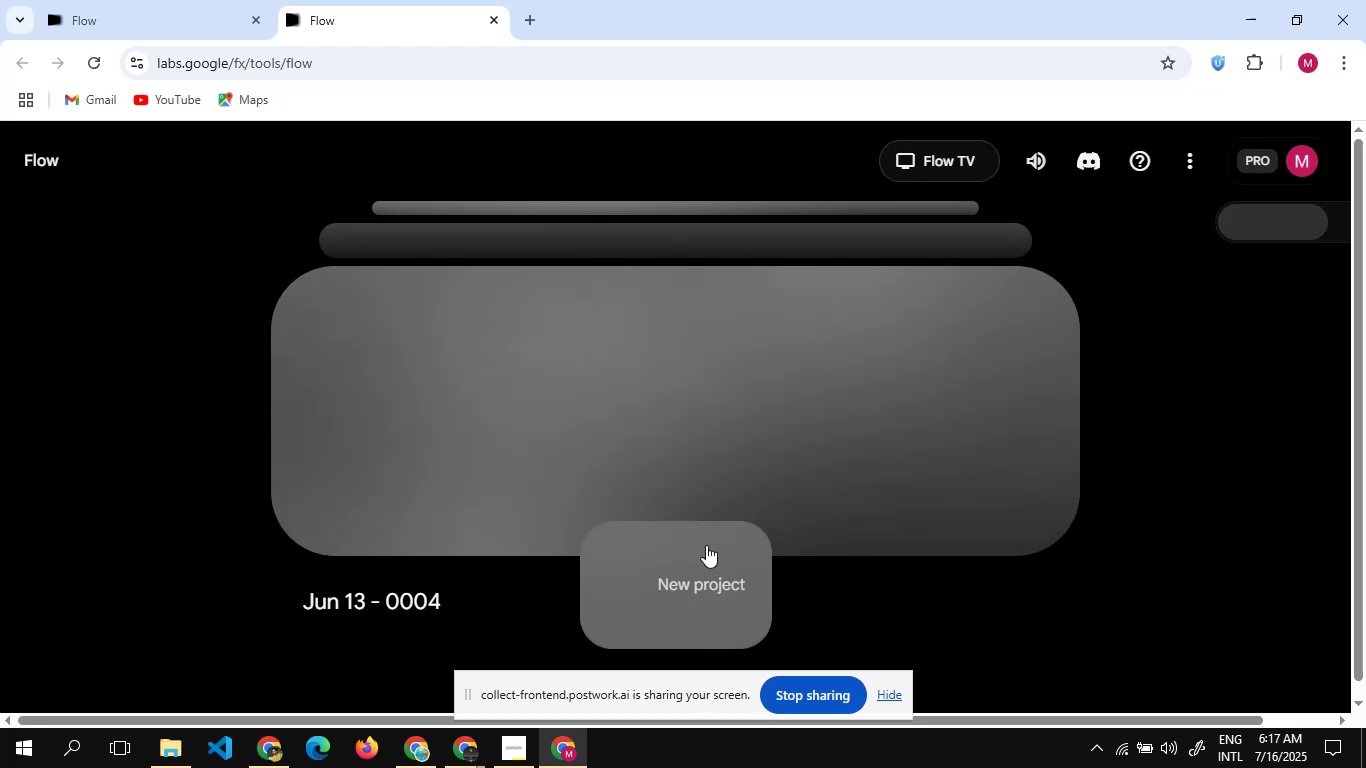 
left_click([686, 578])
 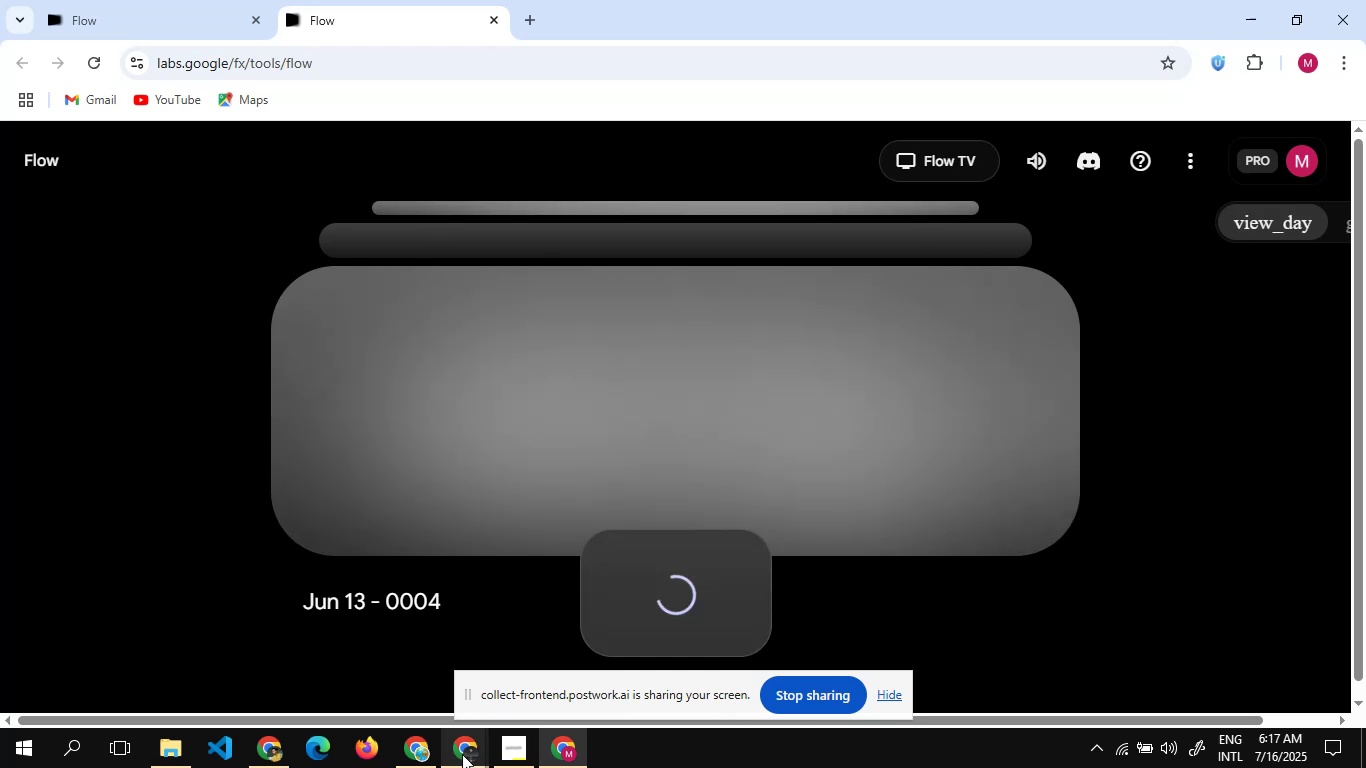 
left_click([422, 755])
 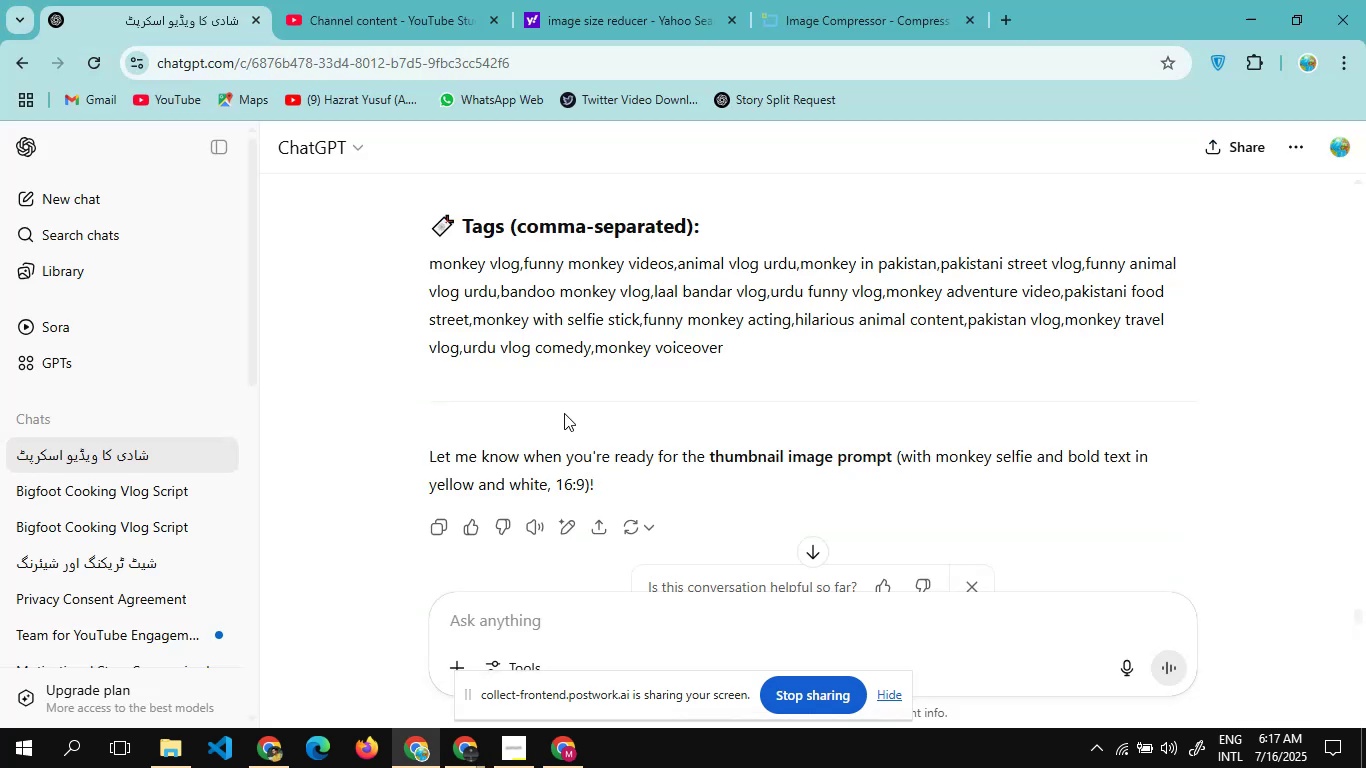 
scroll: coordinate [564, 413], scroll_direction: up, amount: 32.0
 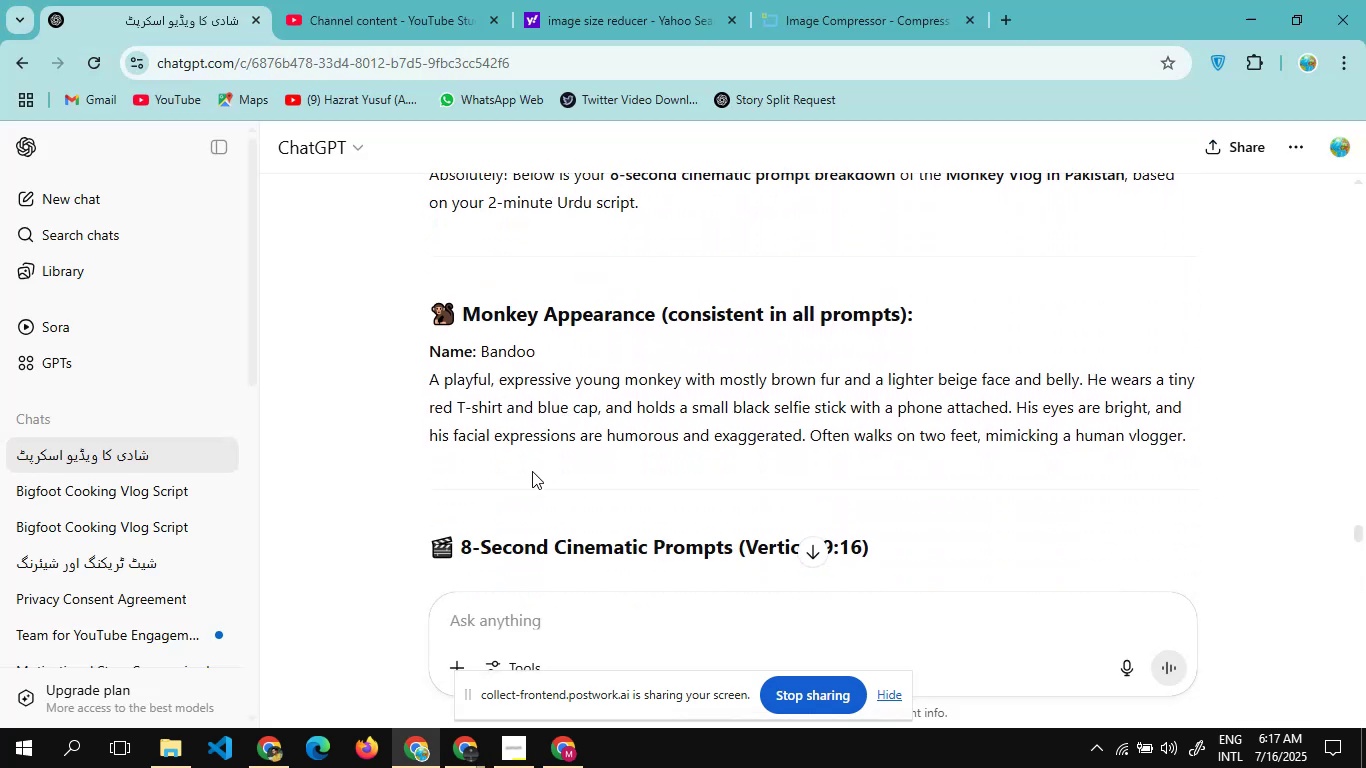 
left_click_drag(start_coordinate=[532, 471], to_coordinate=[421, 353])
 